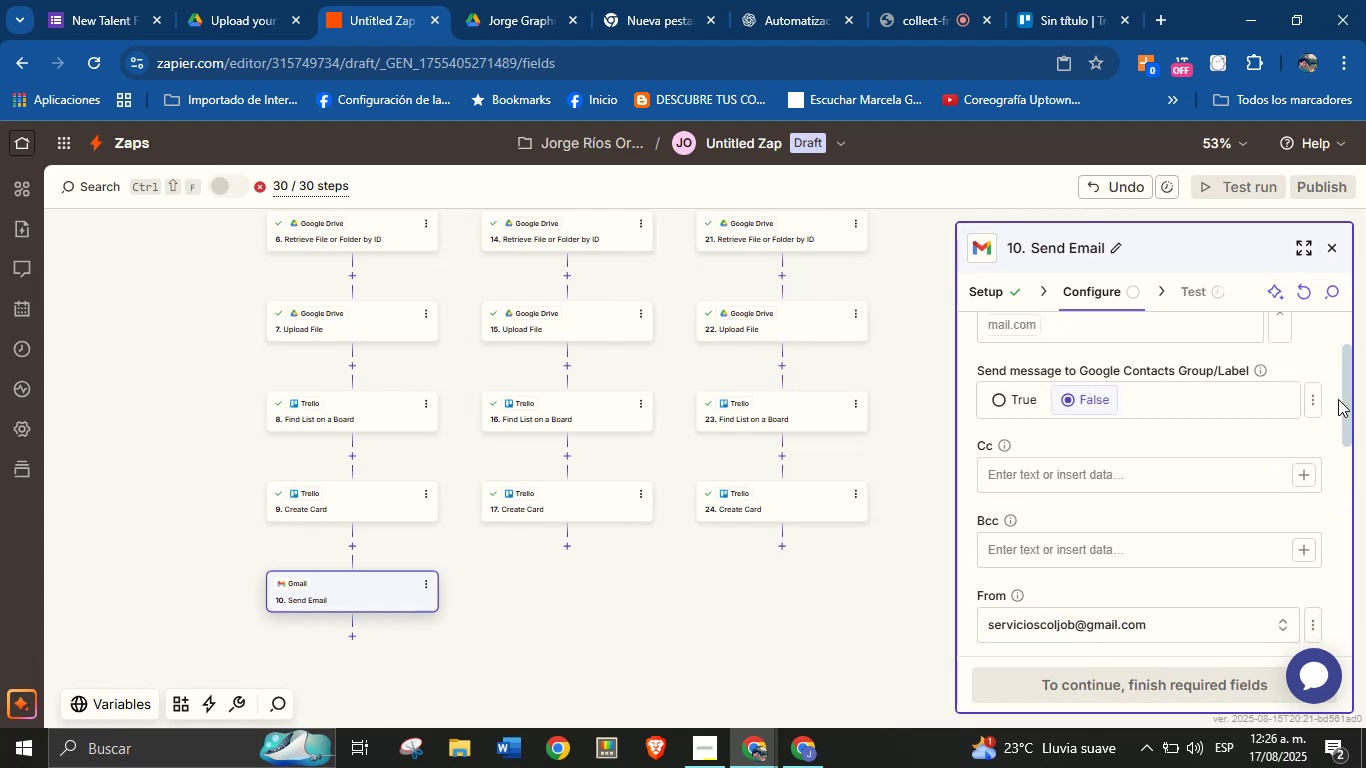 
left_click_drag(start_coordinate=[1351, 382], to_coordinate=[1334, 527])
 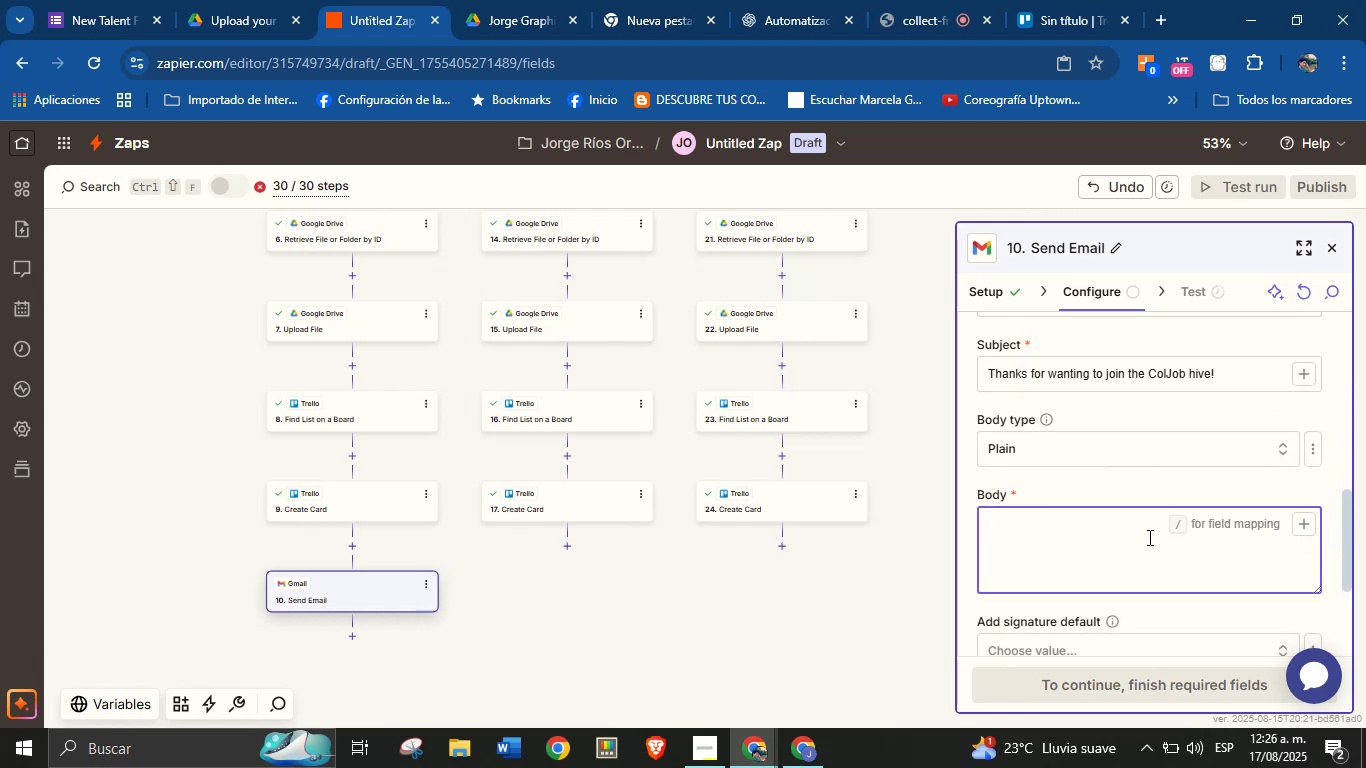 
type(Thank you for your interest in joining ColJob )
key(Backspace)
type(!)
 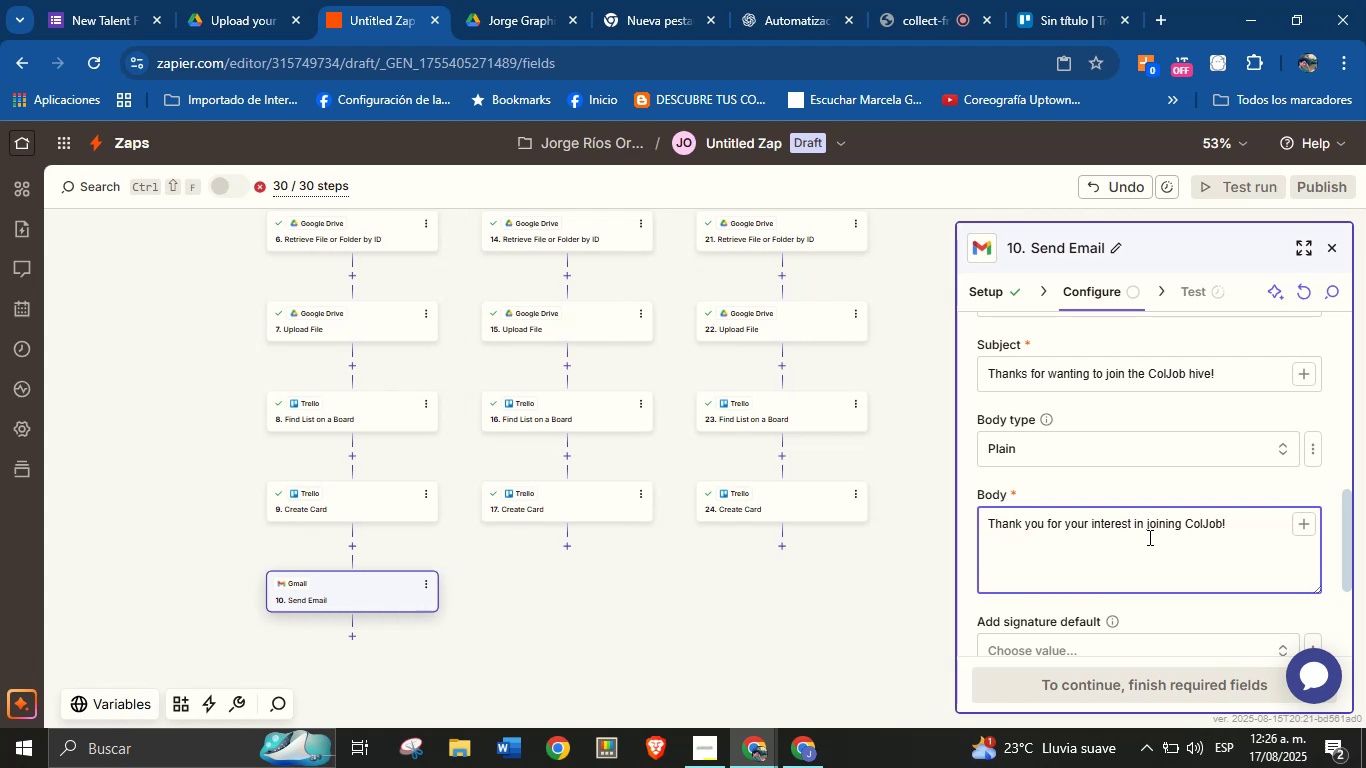 
key(Enter)
 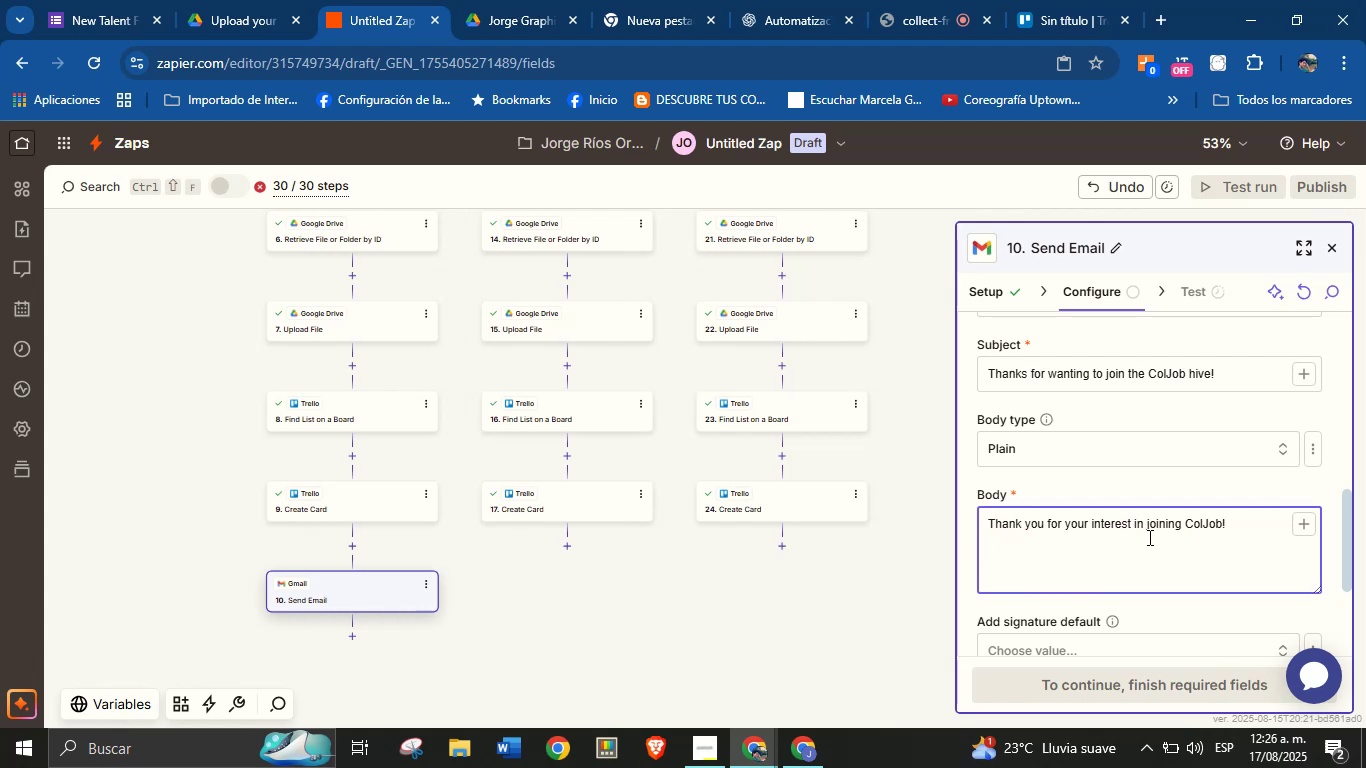 
type(We[ll bw)
key(Backspace)
type(e reaching our y)
key(Backspace)
key(Backspace)
key(Backspace)
type(t to you very soon with the next steps)
 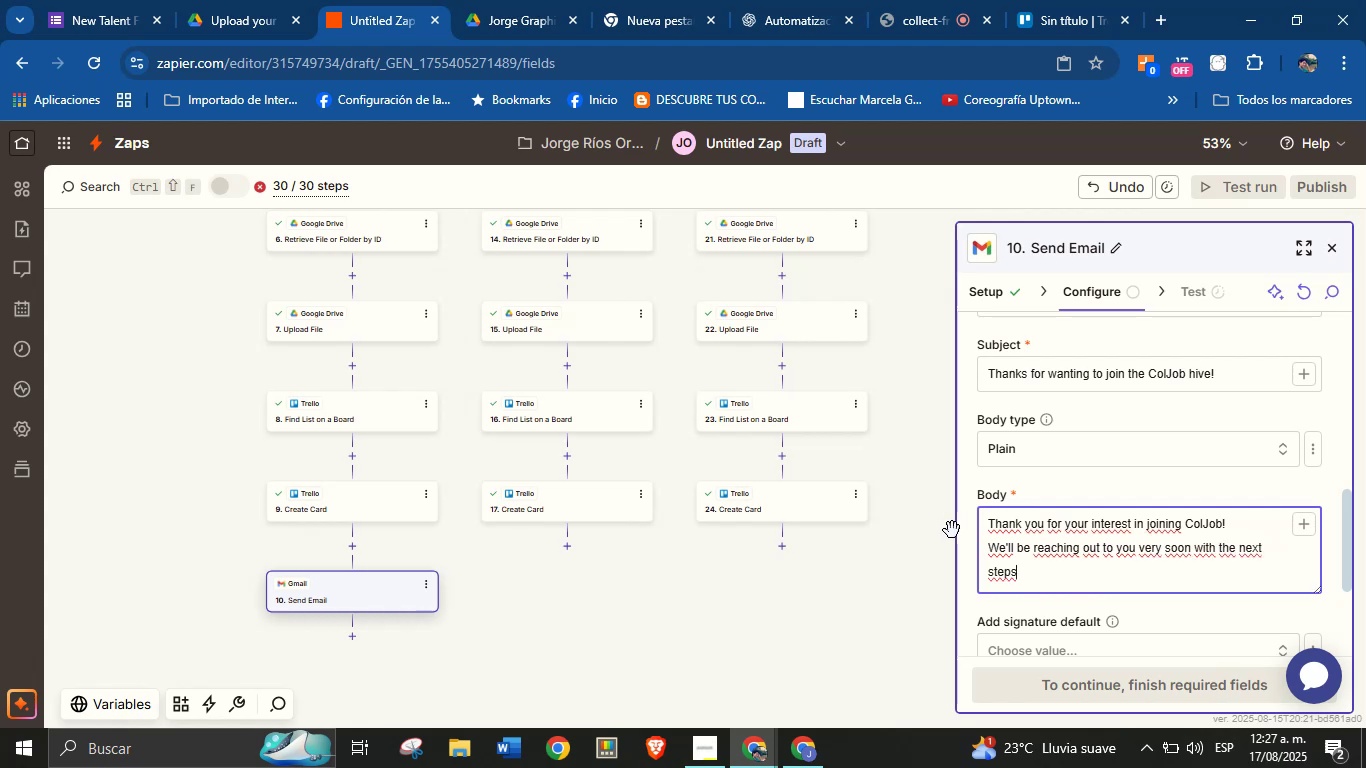 
left_click([991, 520])
 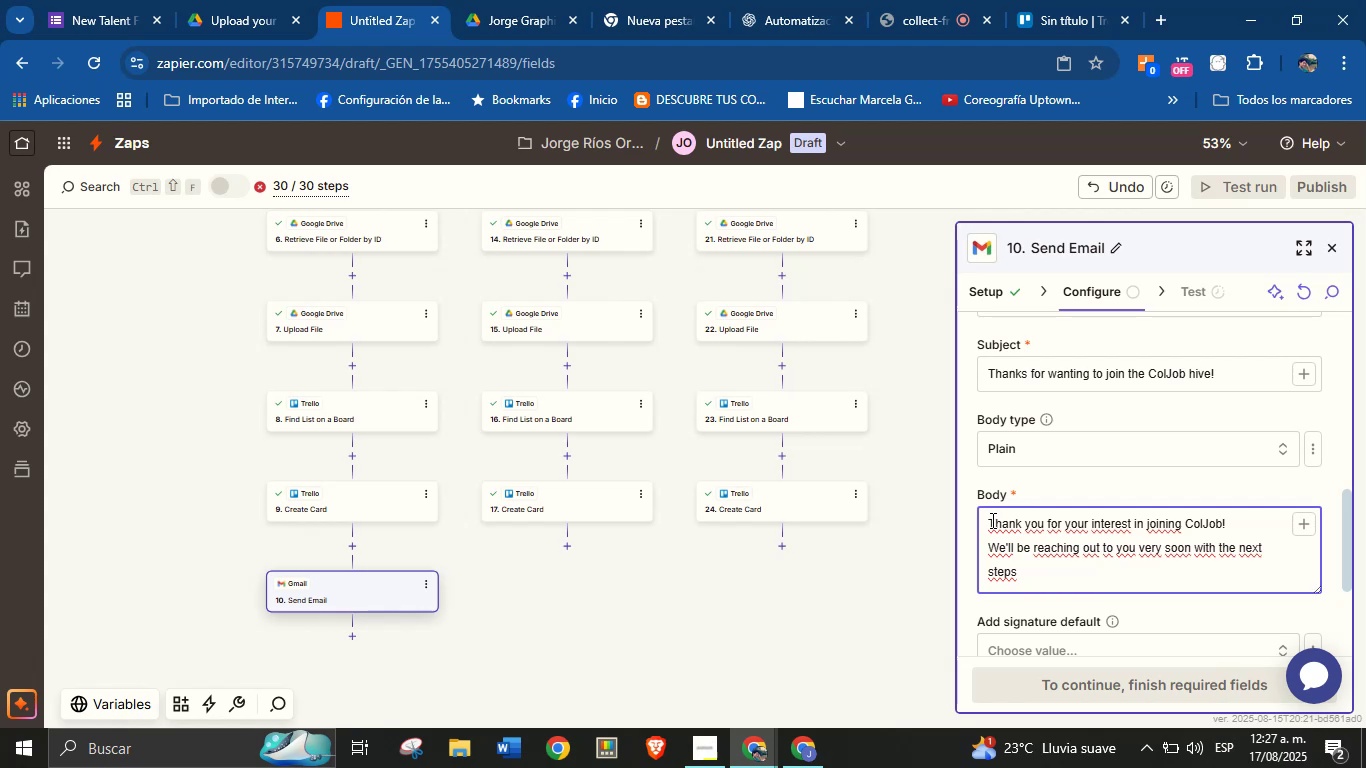 
key(Enter)
 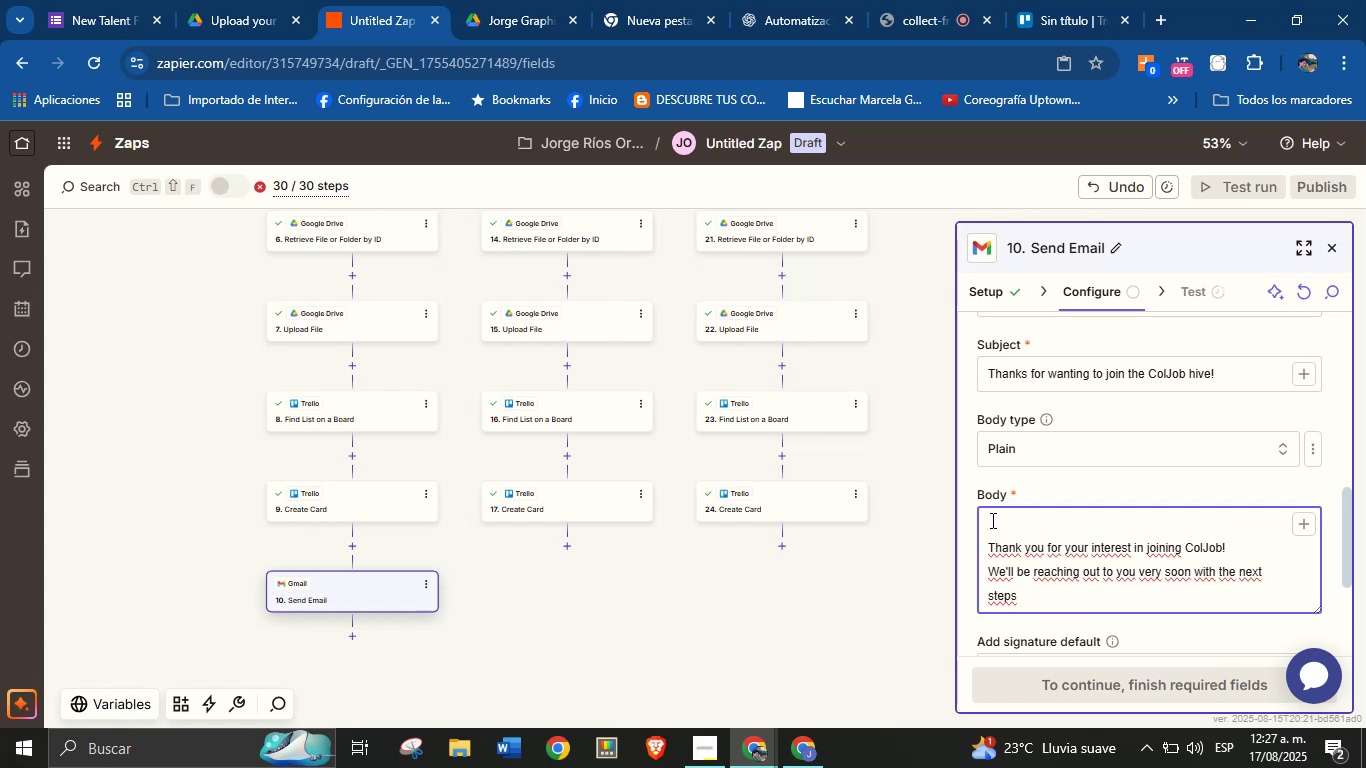 
wait(5.16)
 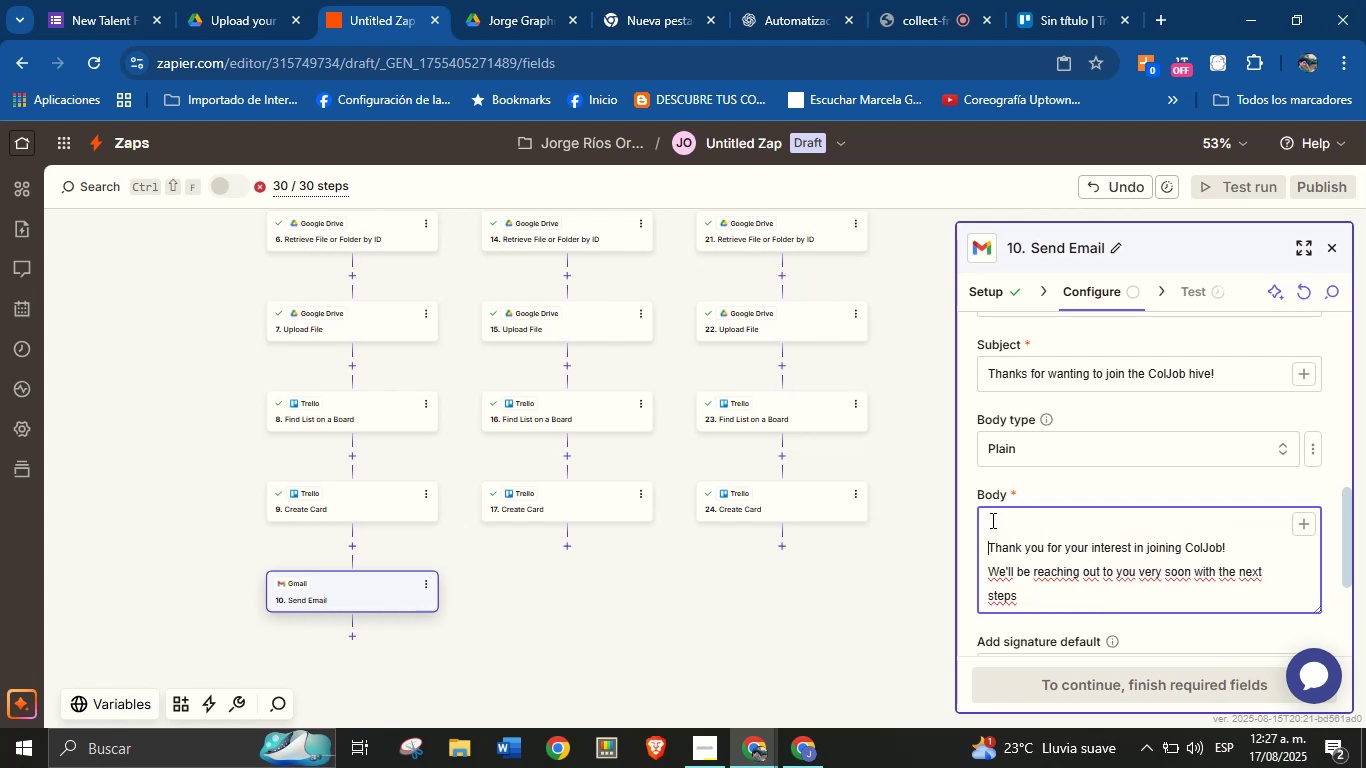 
type(HEL)
key(Backspace)
key(Backspace)
key(Backspace)
 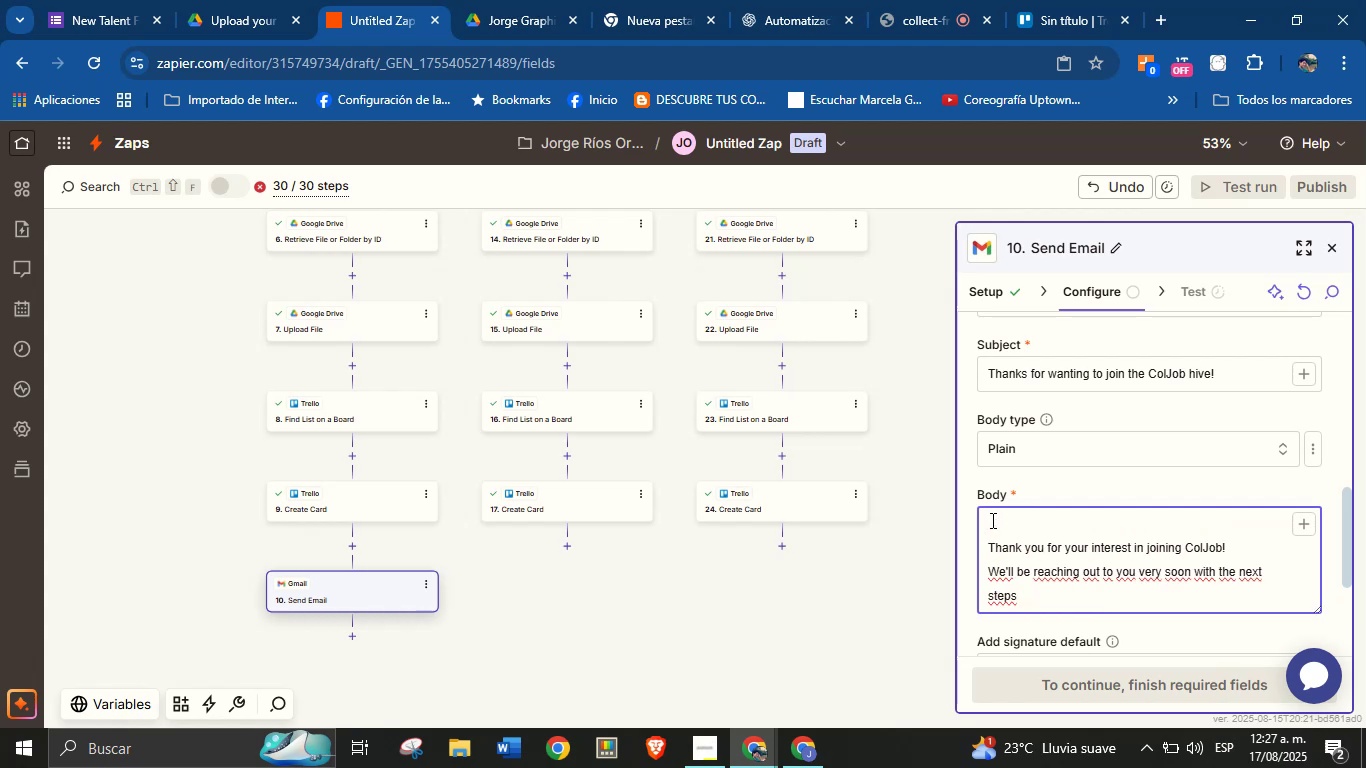 
key(ArrowUp)
 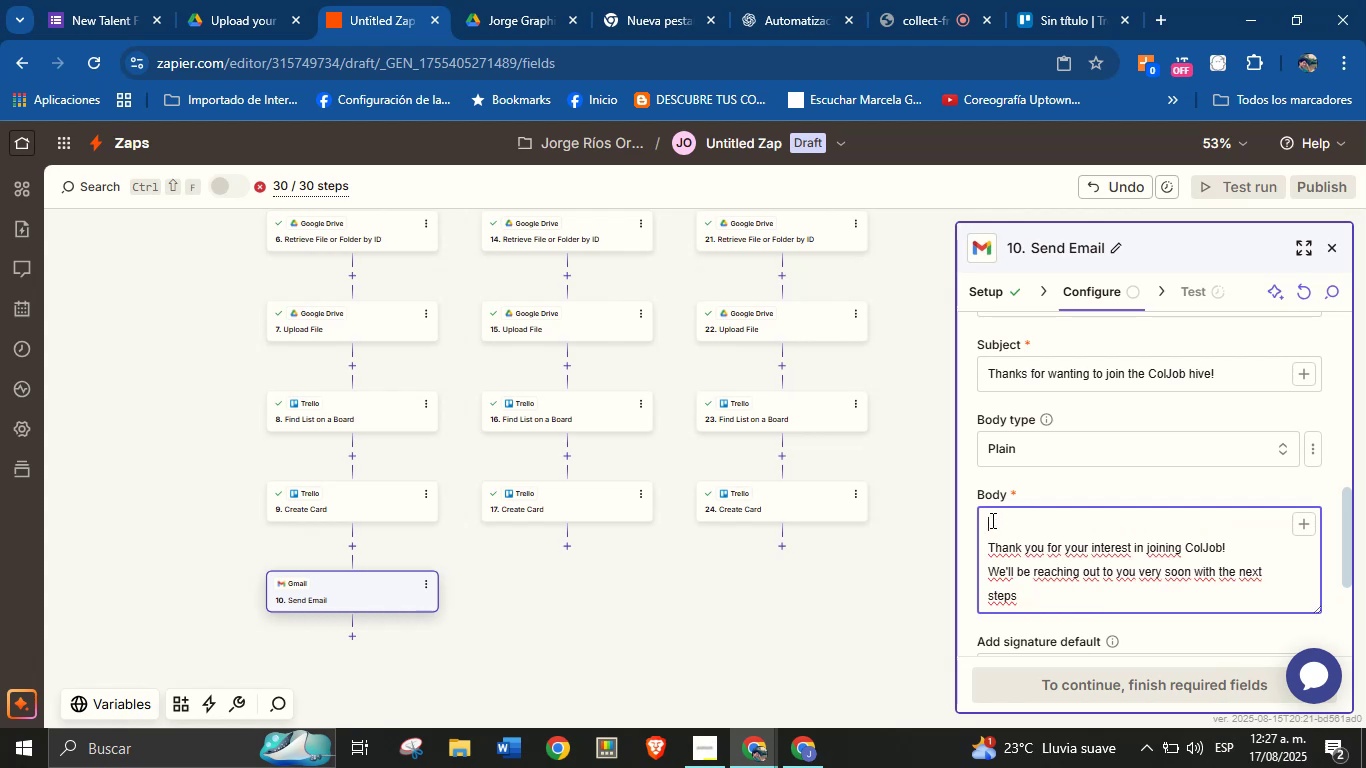 
type(Hello )
 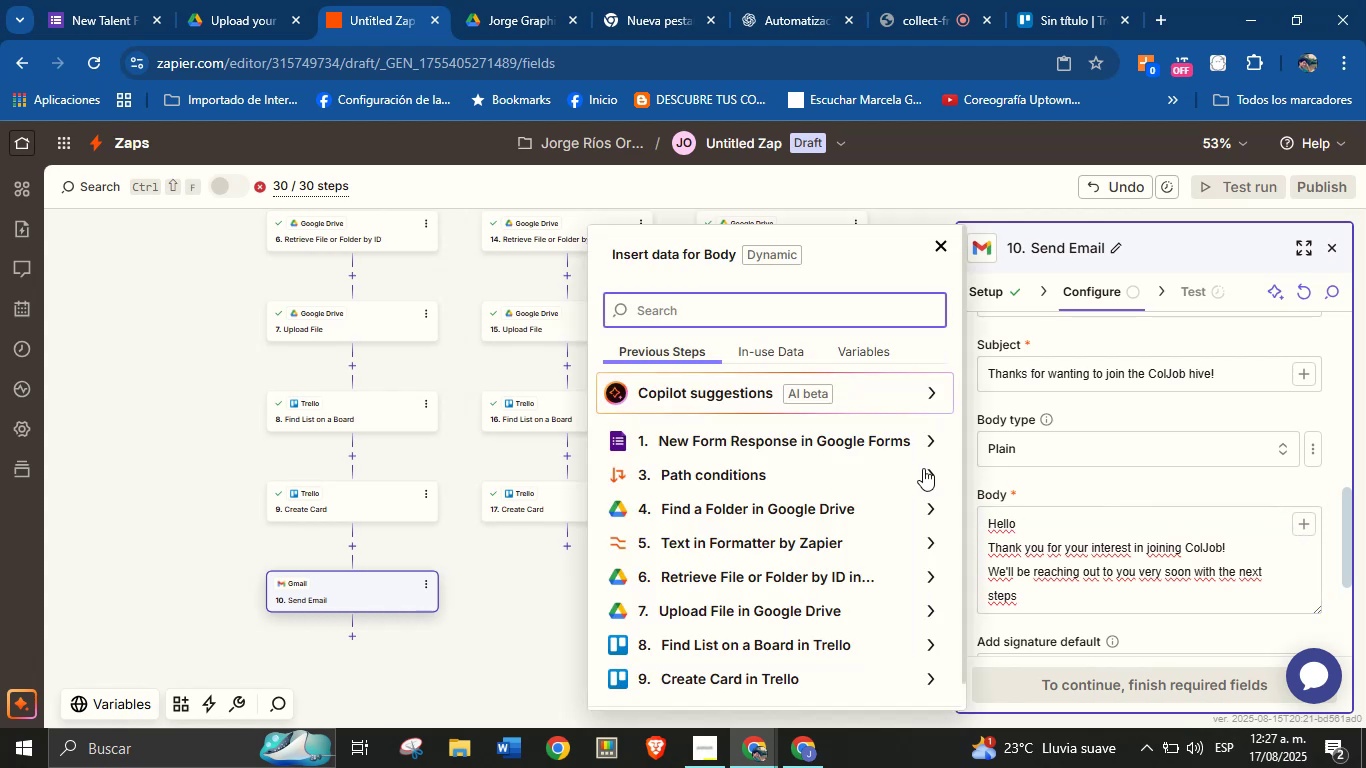 
type(name)
 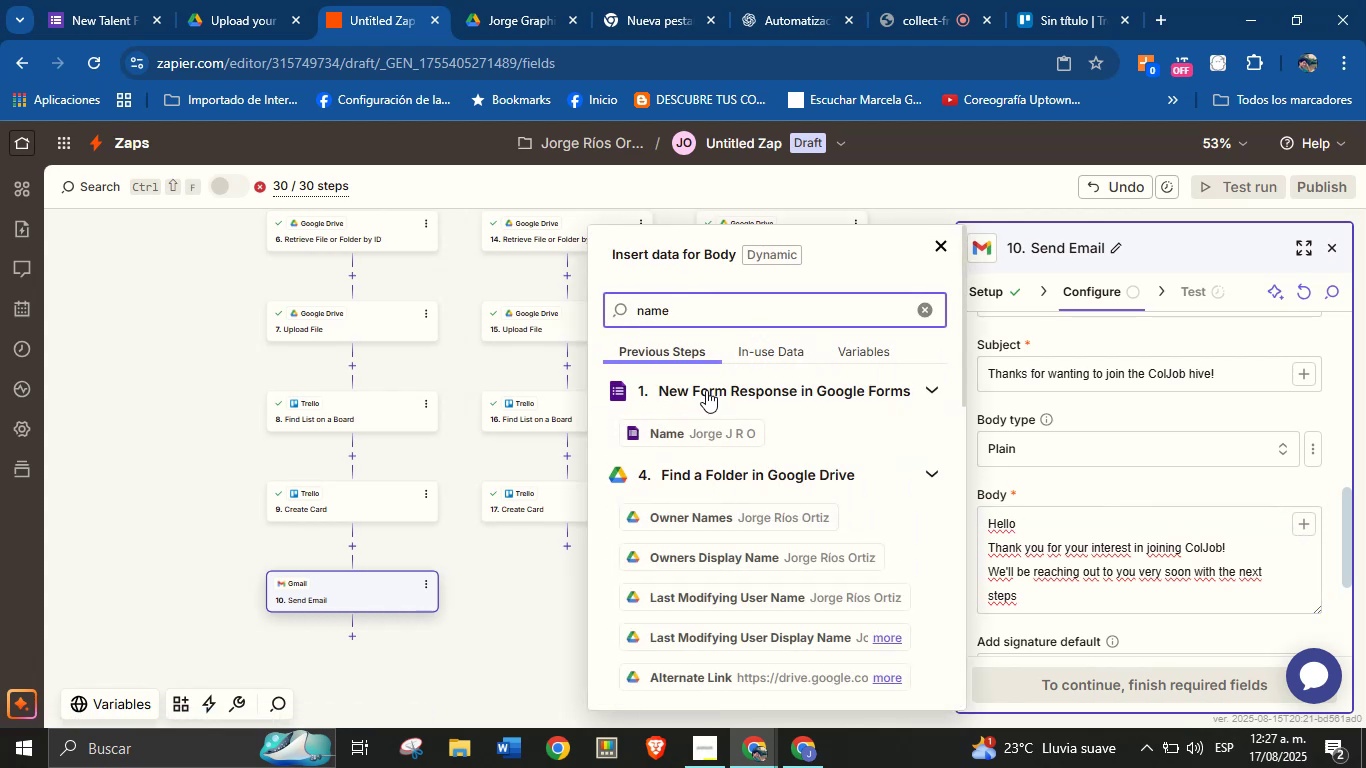 
left_click([710, 423])
 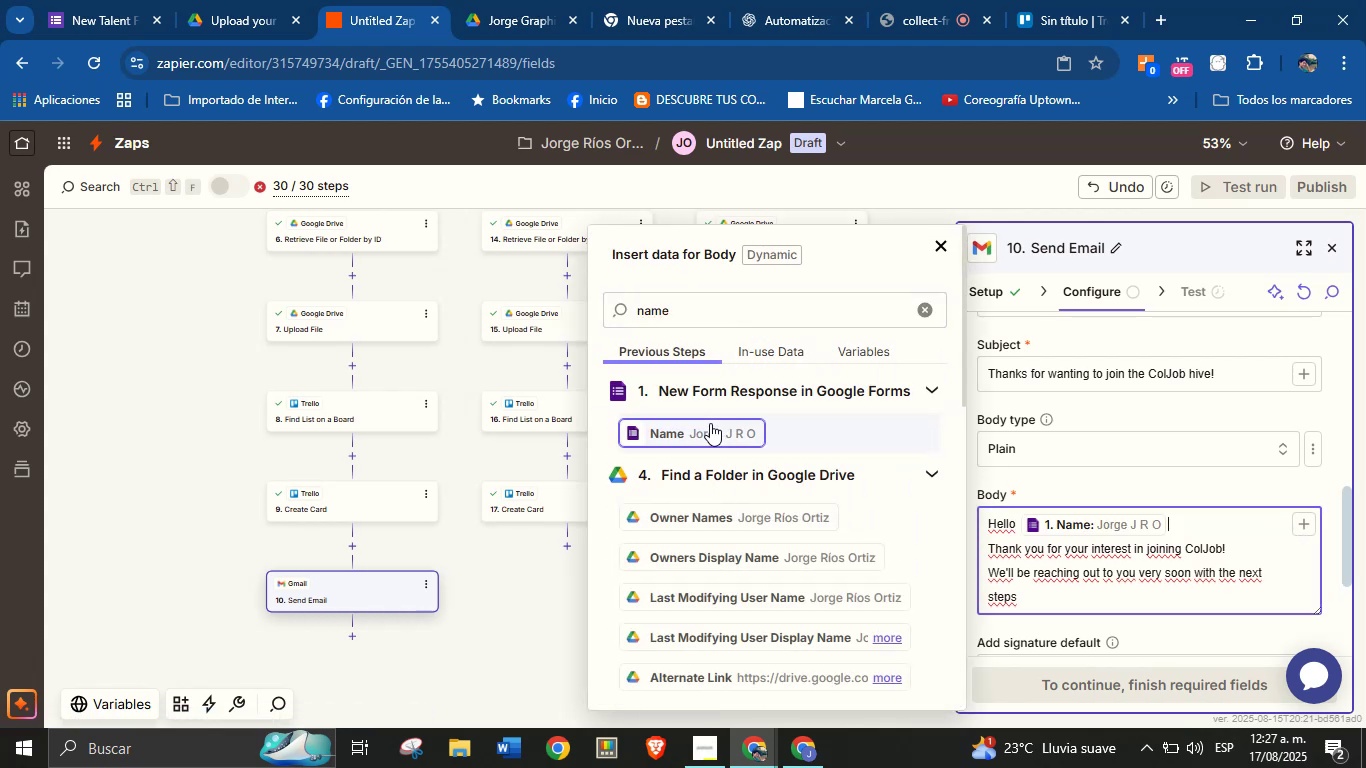 
key(Shift+1)
 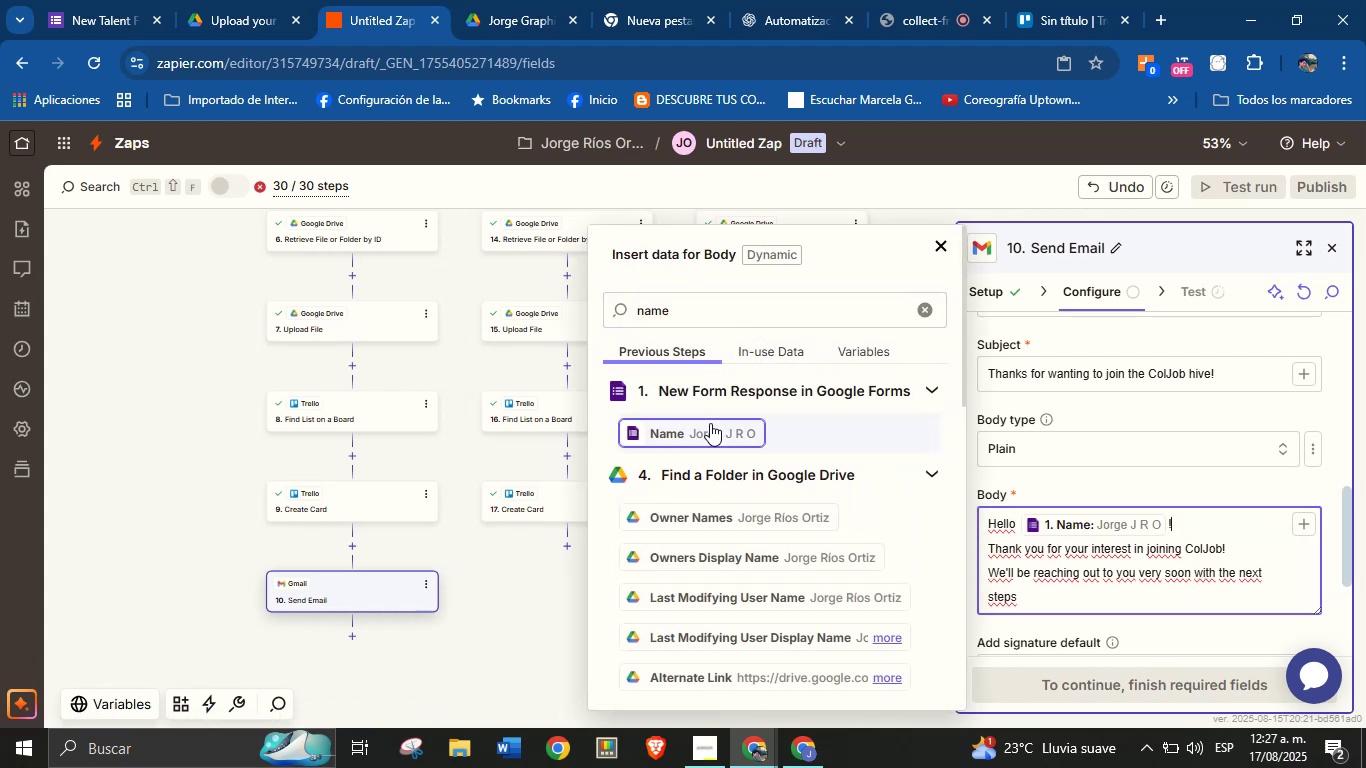 
key(Enter)
 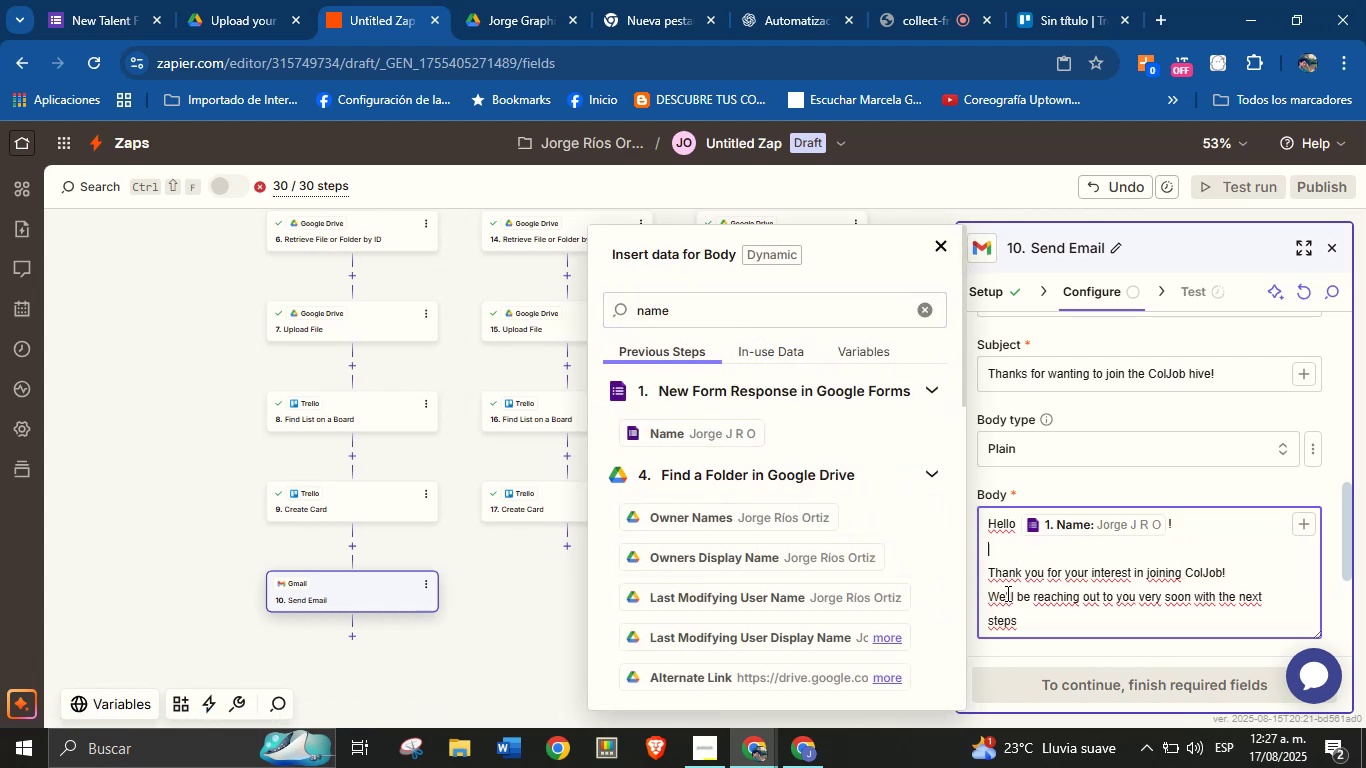 
left_click([1025, 619])
 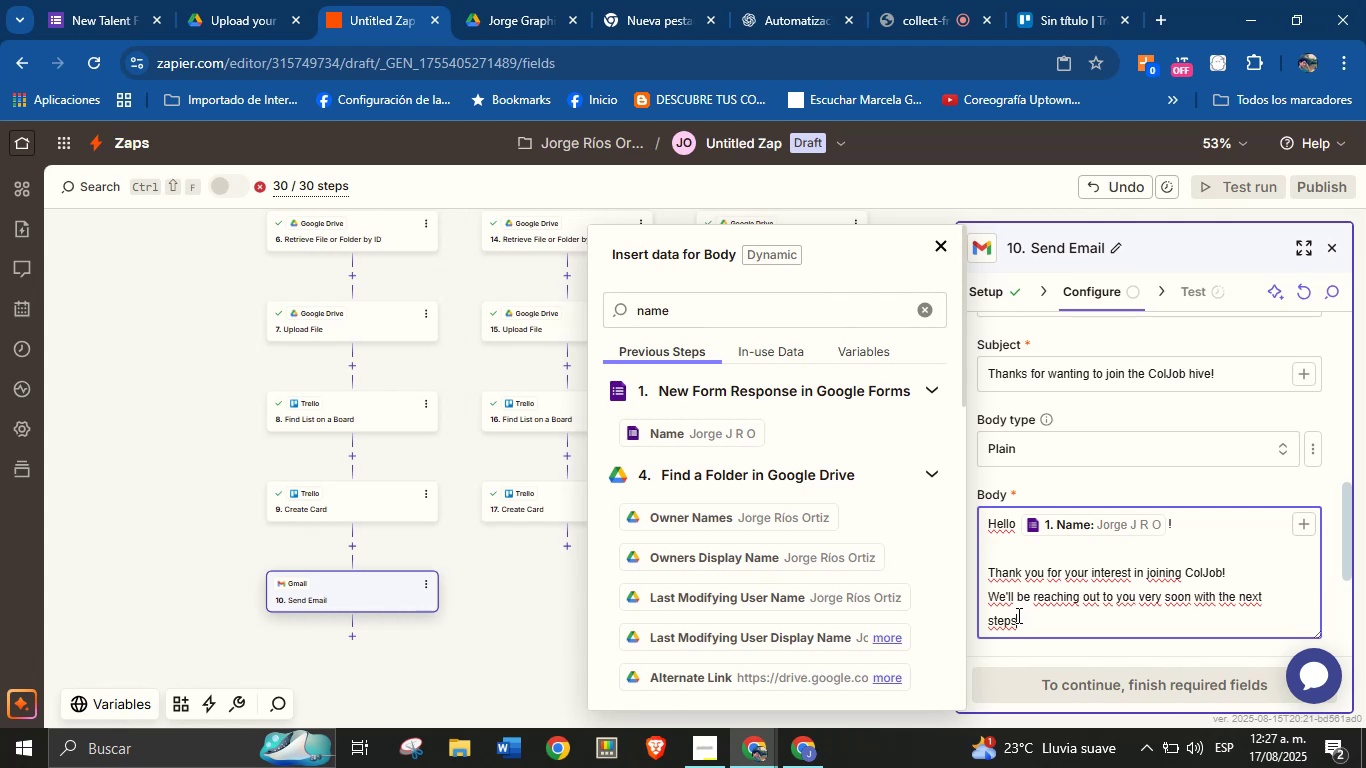 
key(Period)
 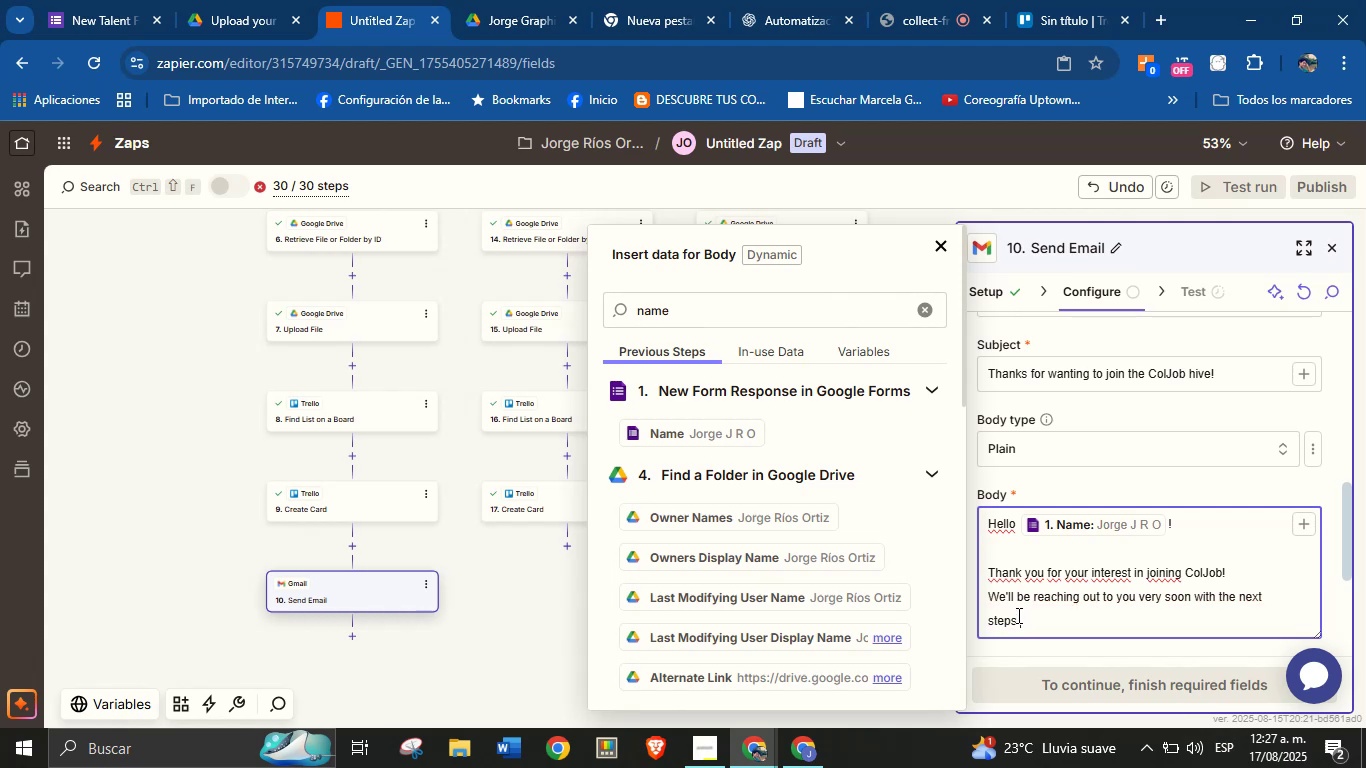 
key(Enter)
 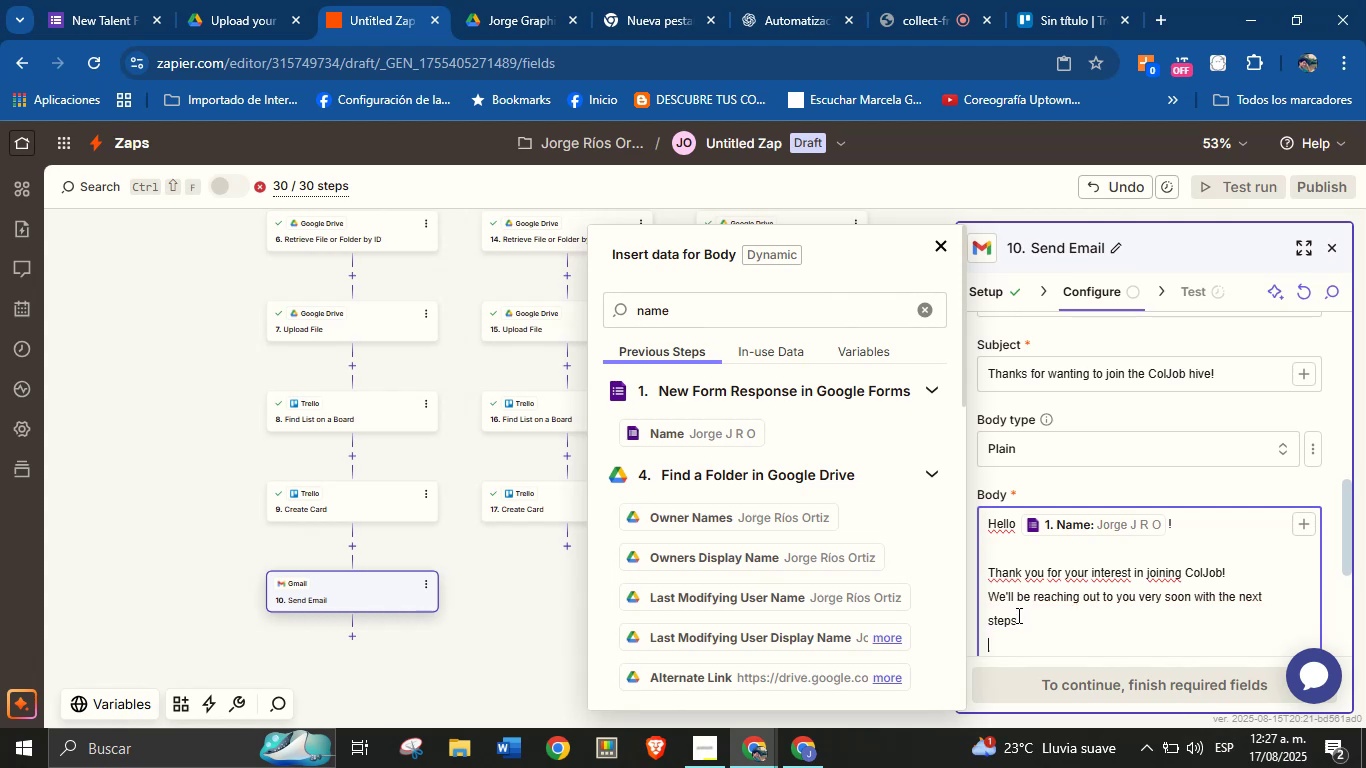 
key(Enter)
 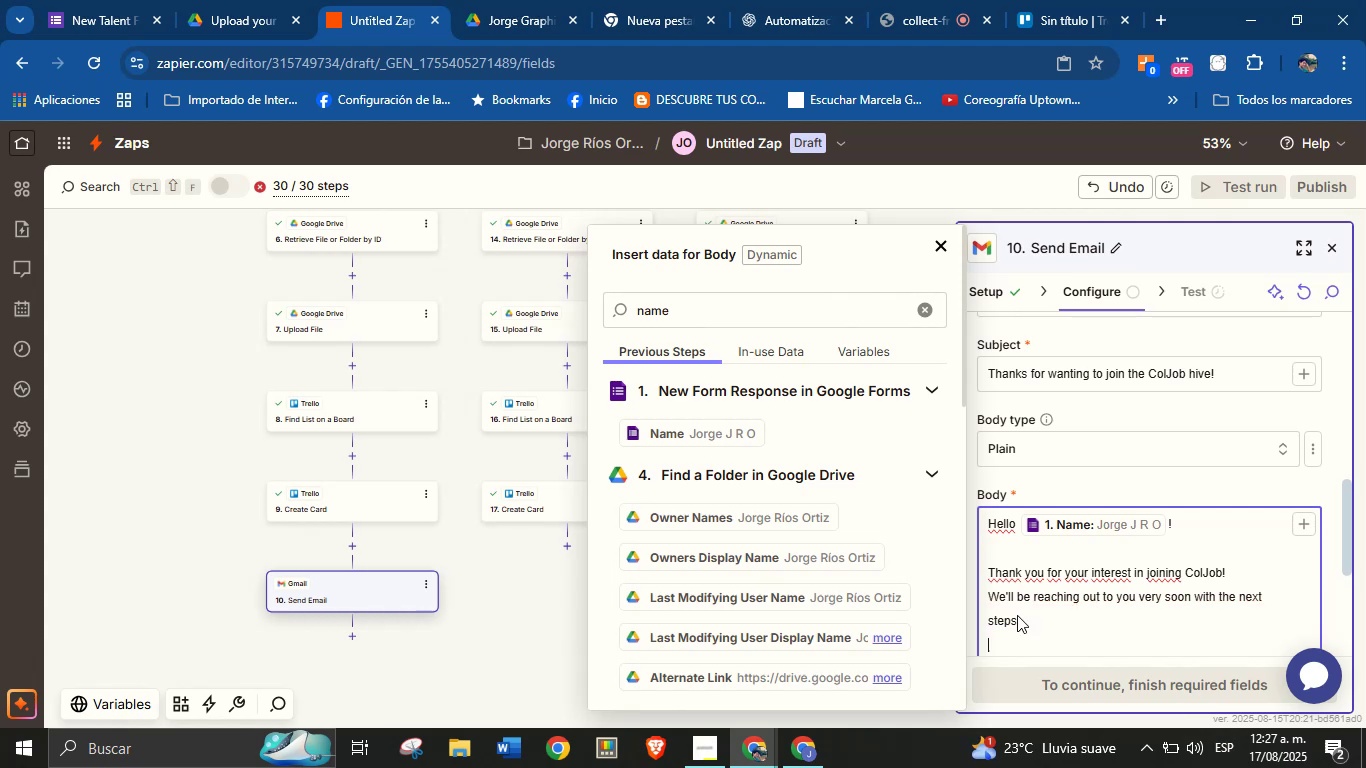 
type(In the meantime, get ready to be part of a hardworking, creative, and energetic team *Just like busi little ants()
 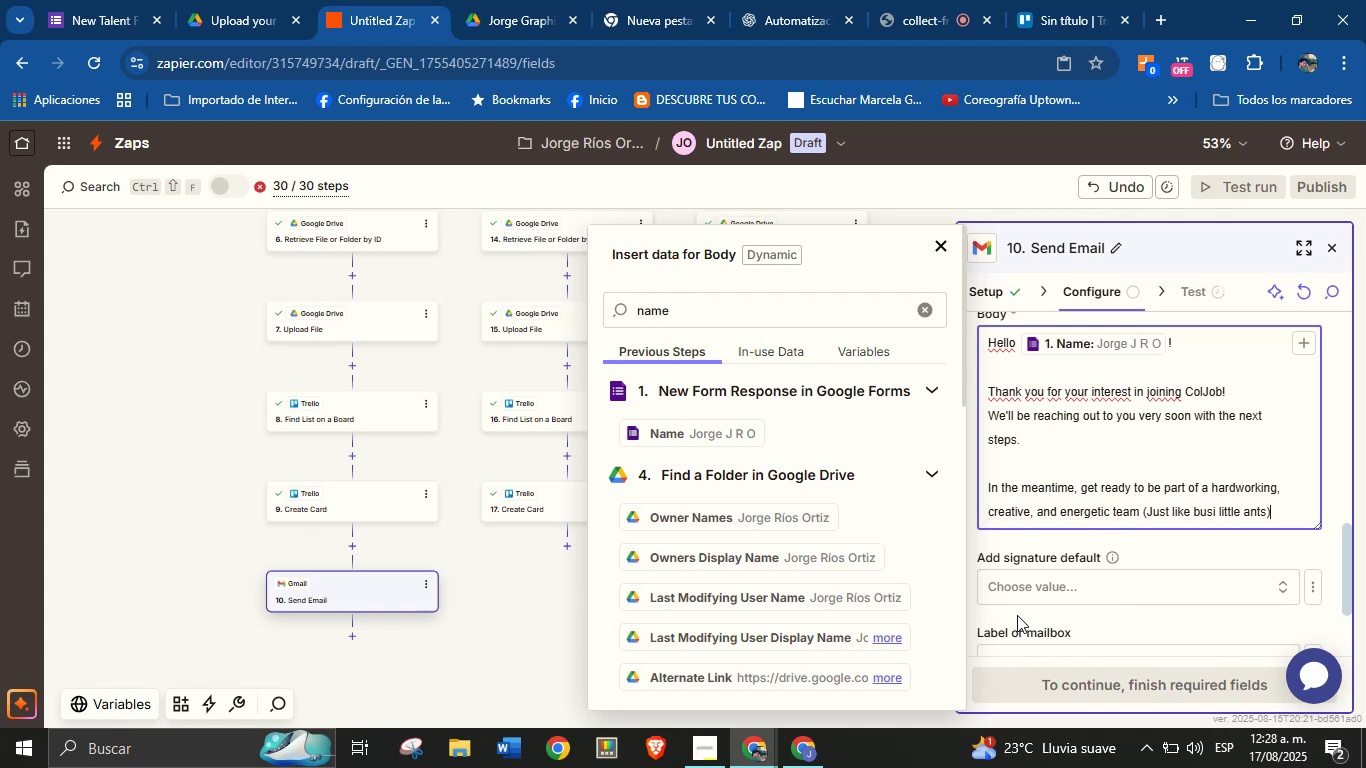 
key(ArrowLeft)
 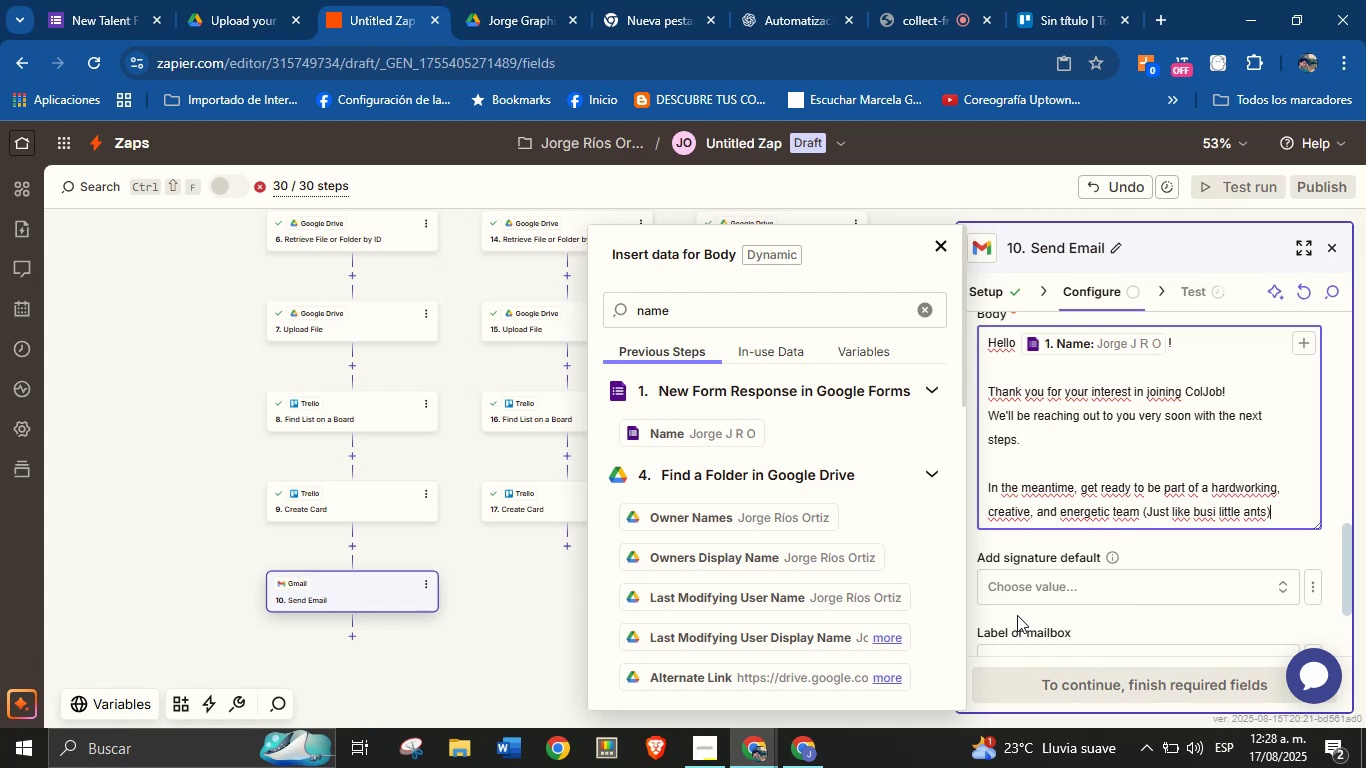 
key(ArrowLeft)
 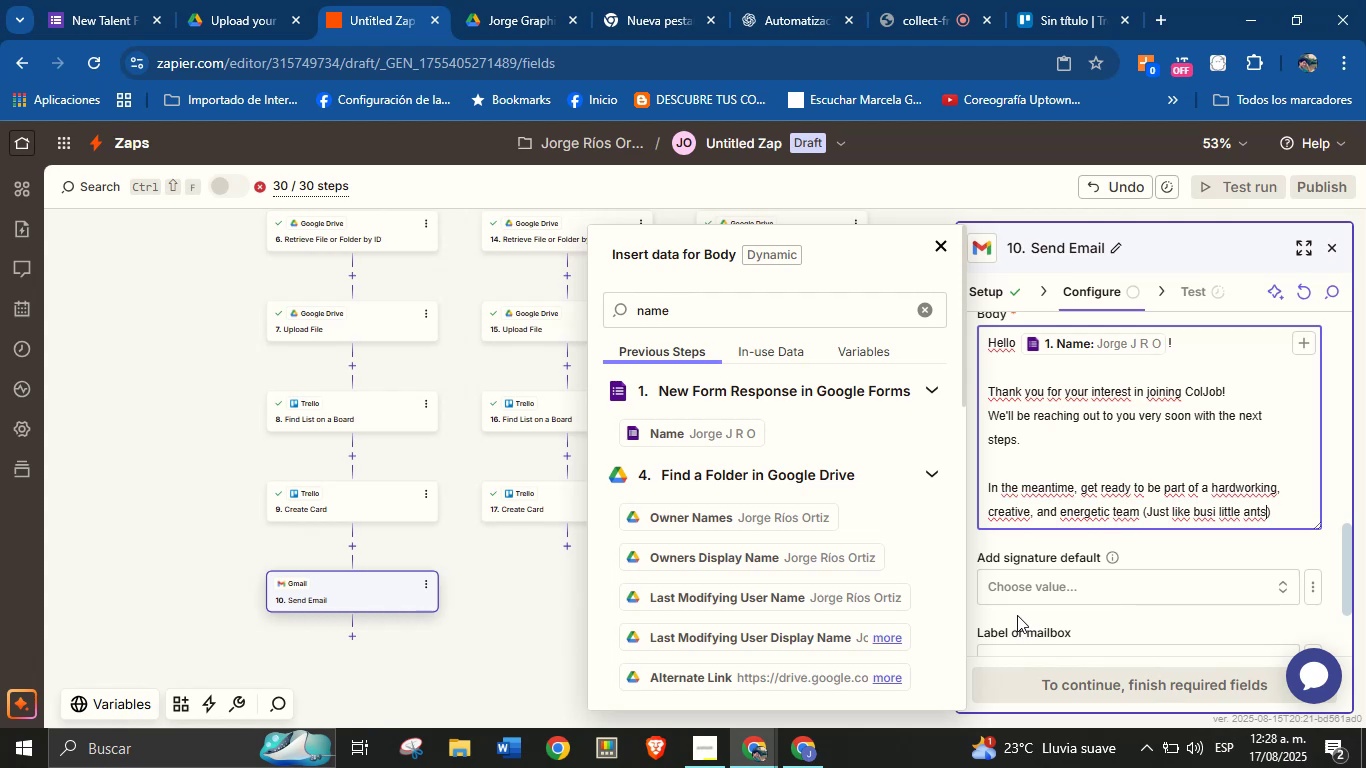 
key(ArrowLeft)
 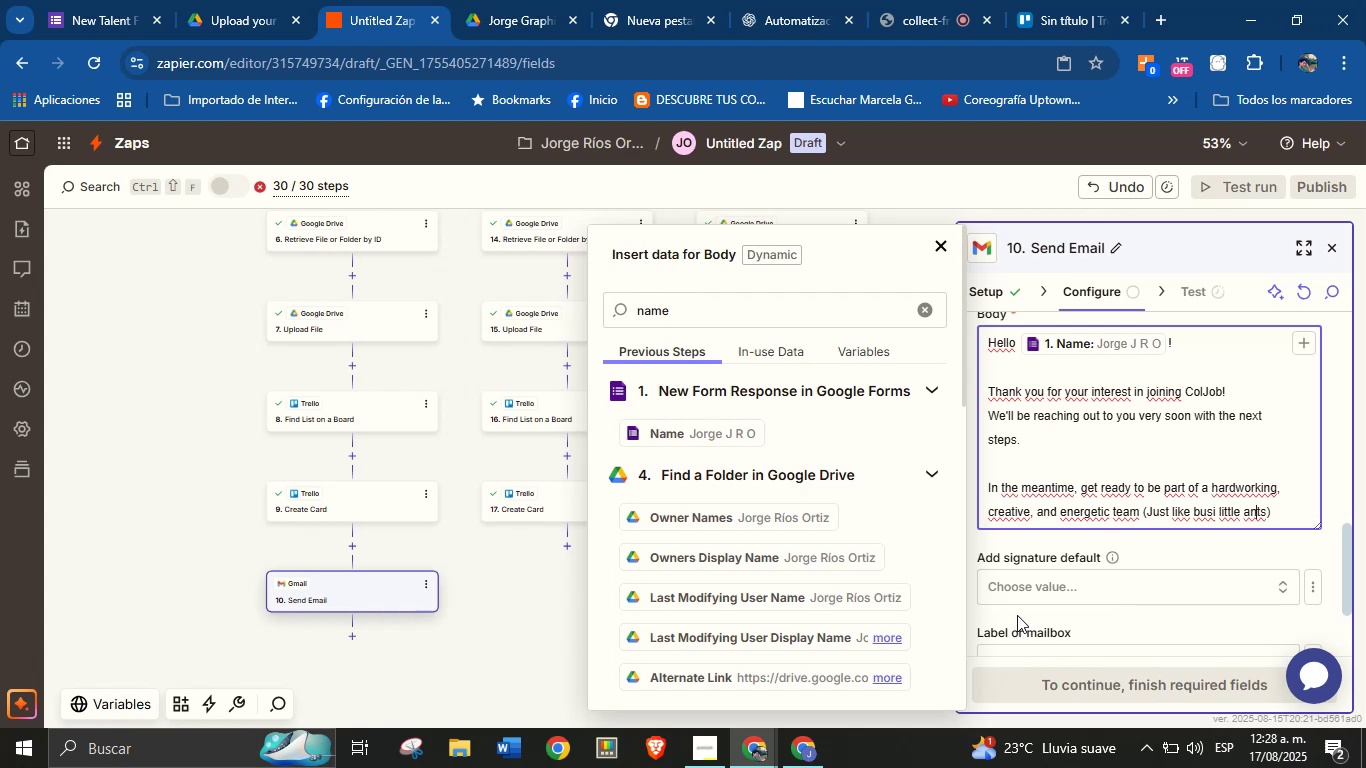 
key(ArrowLeft)
 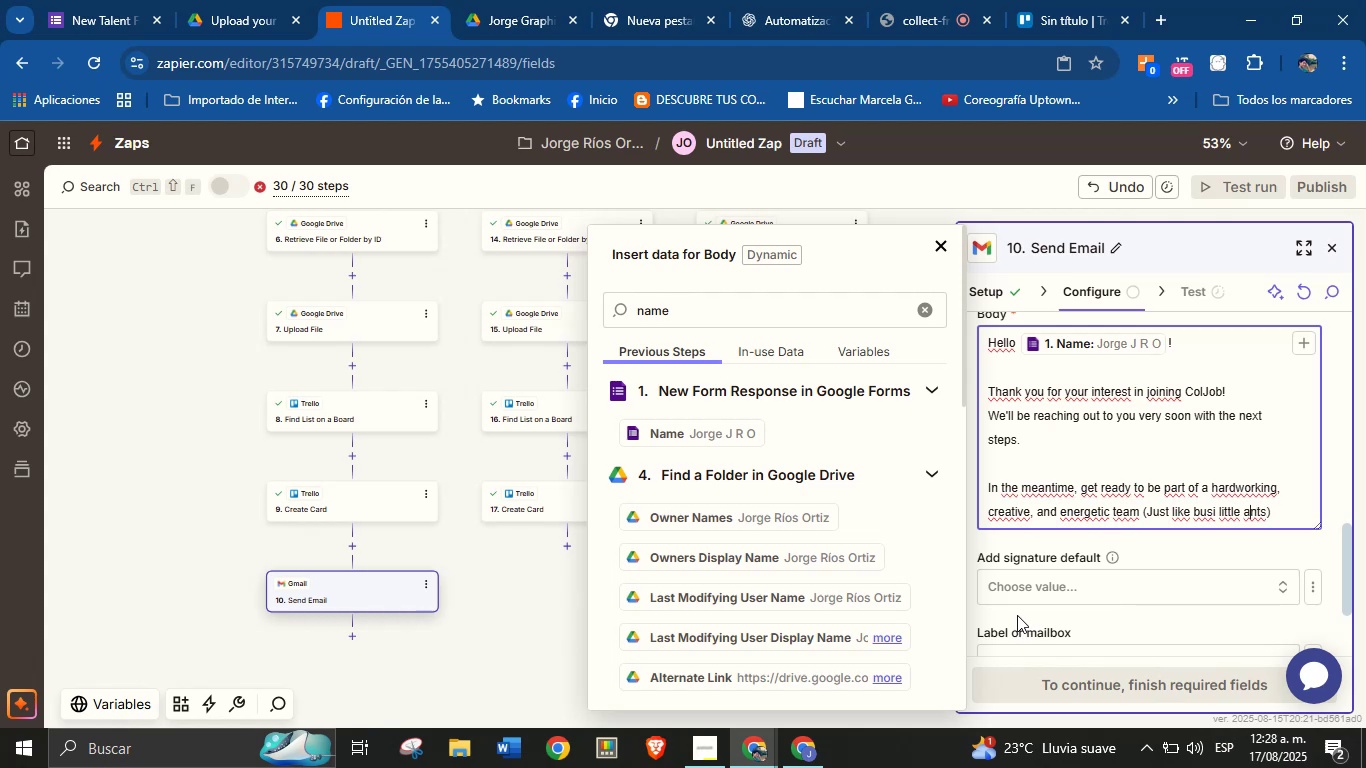 
key(ArrowLeft)
 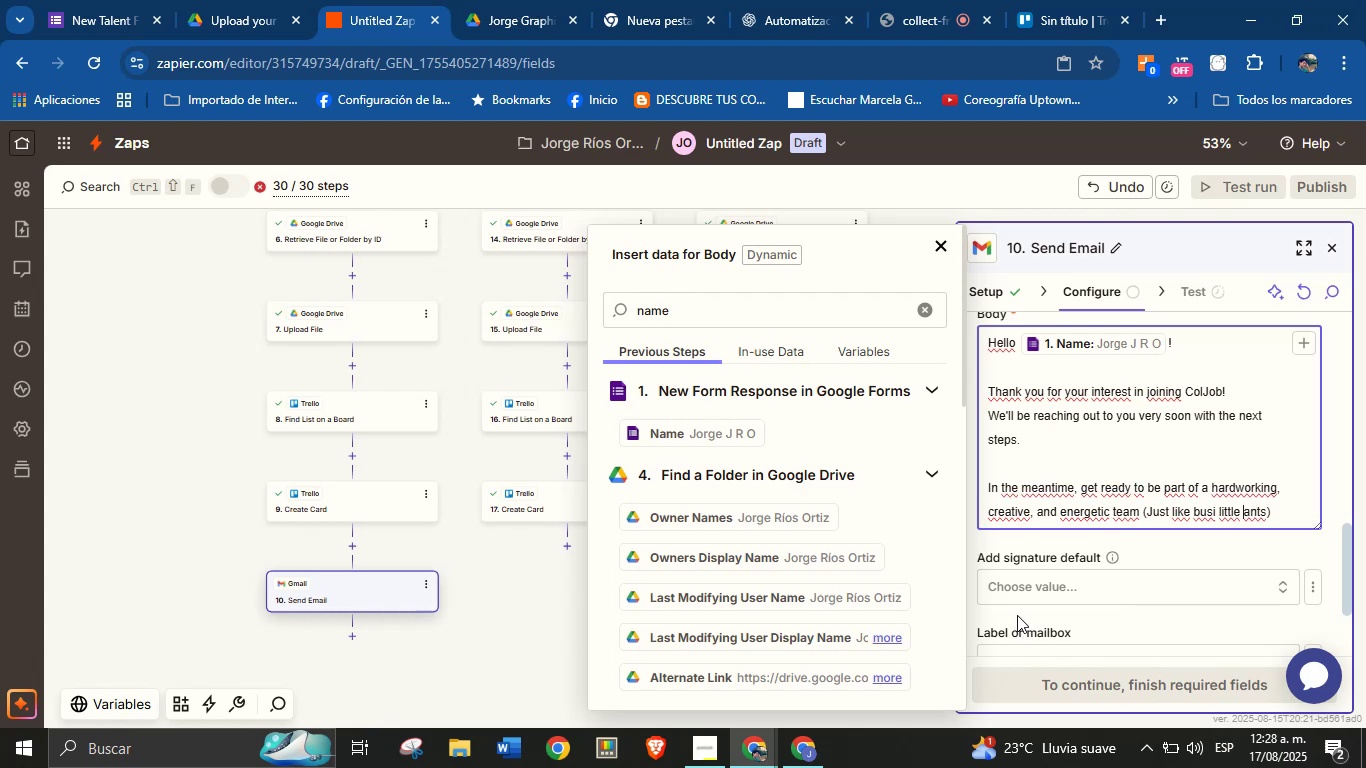 
key(ArrowLeft)
 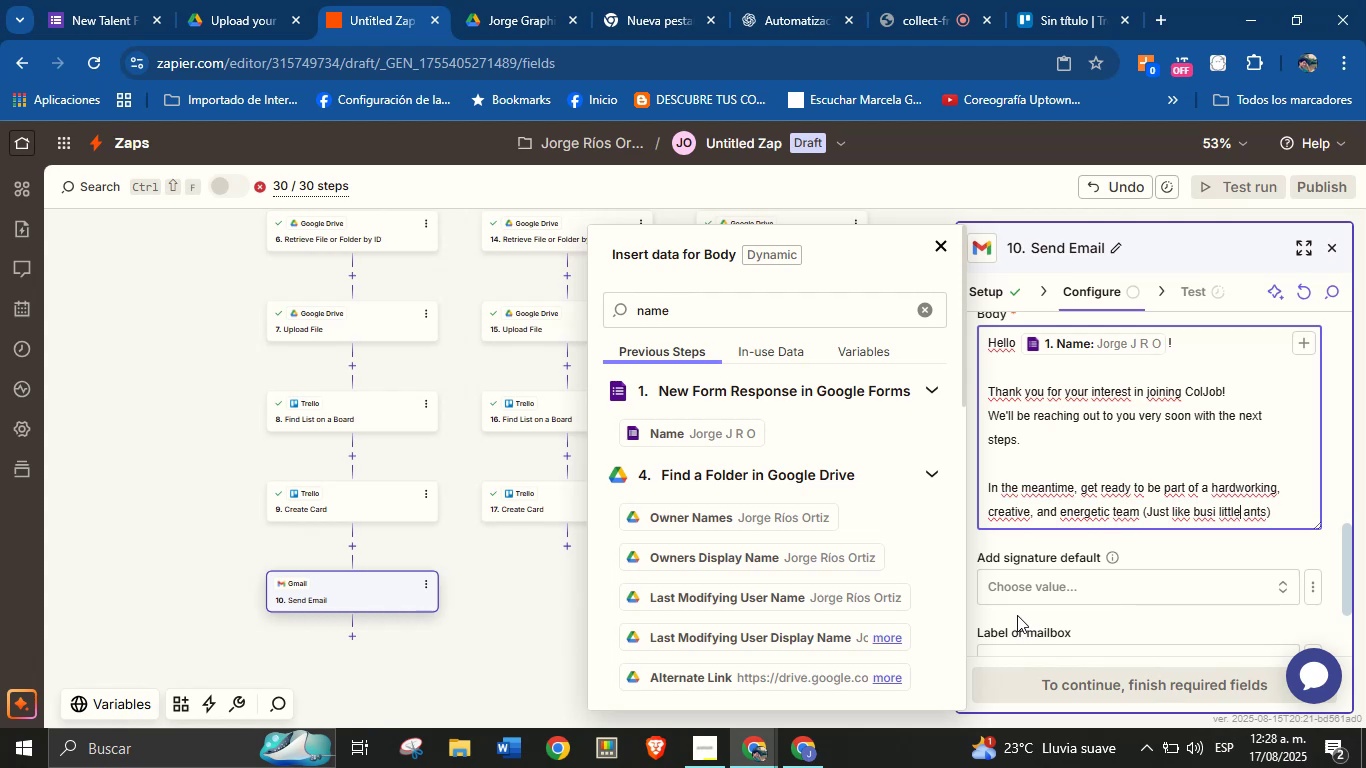 
key(ArrowLeft)
 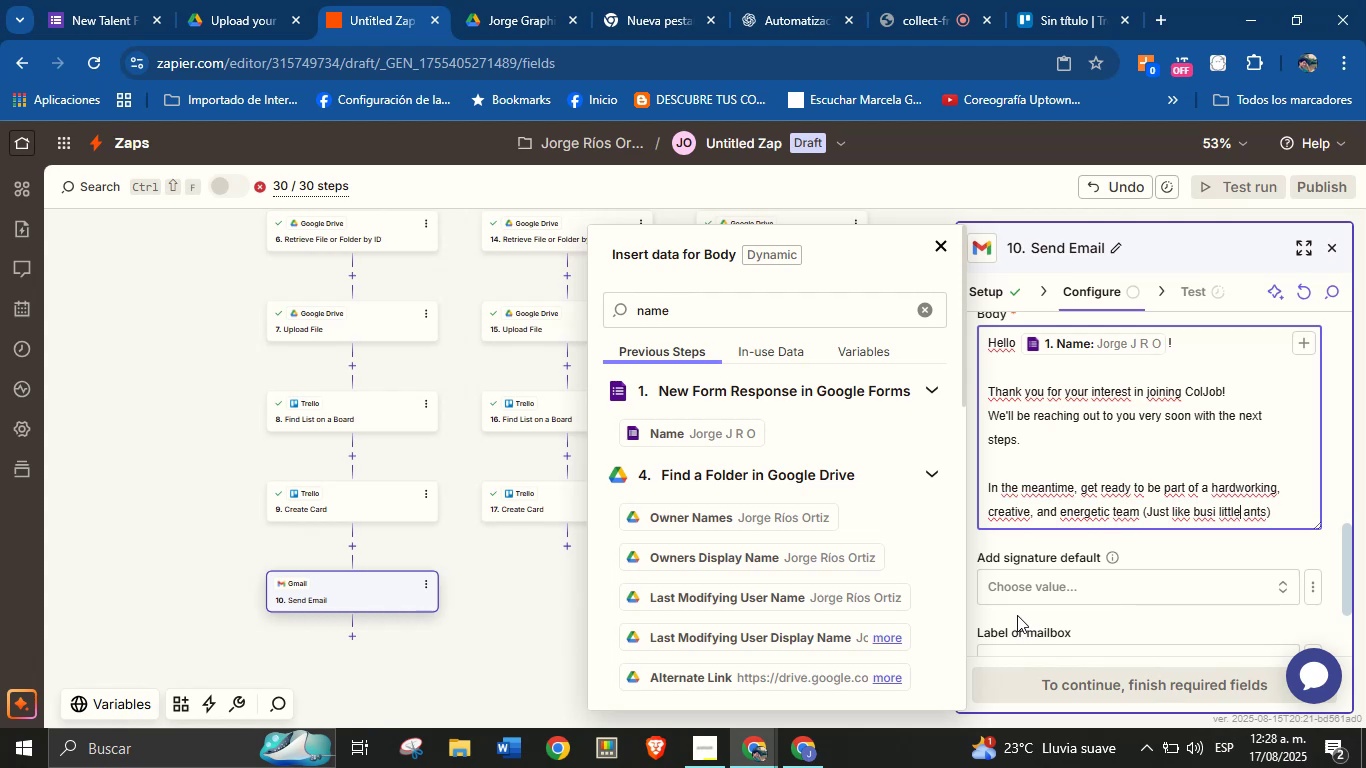 
hold_key(key=ArrowLeft, duration=0.54)
 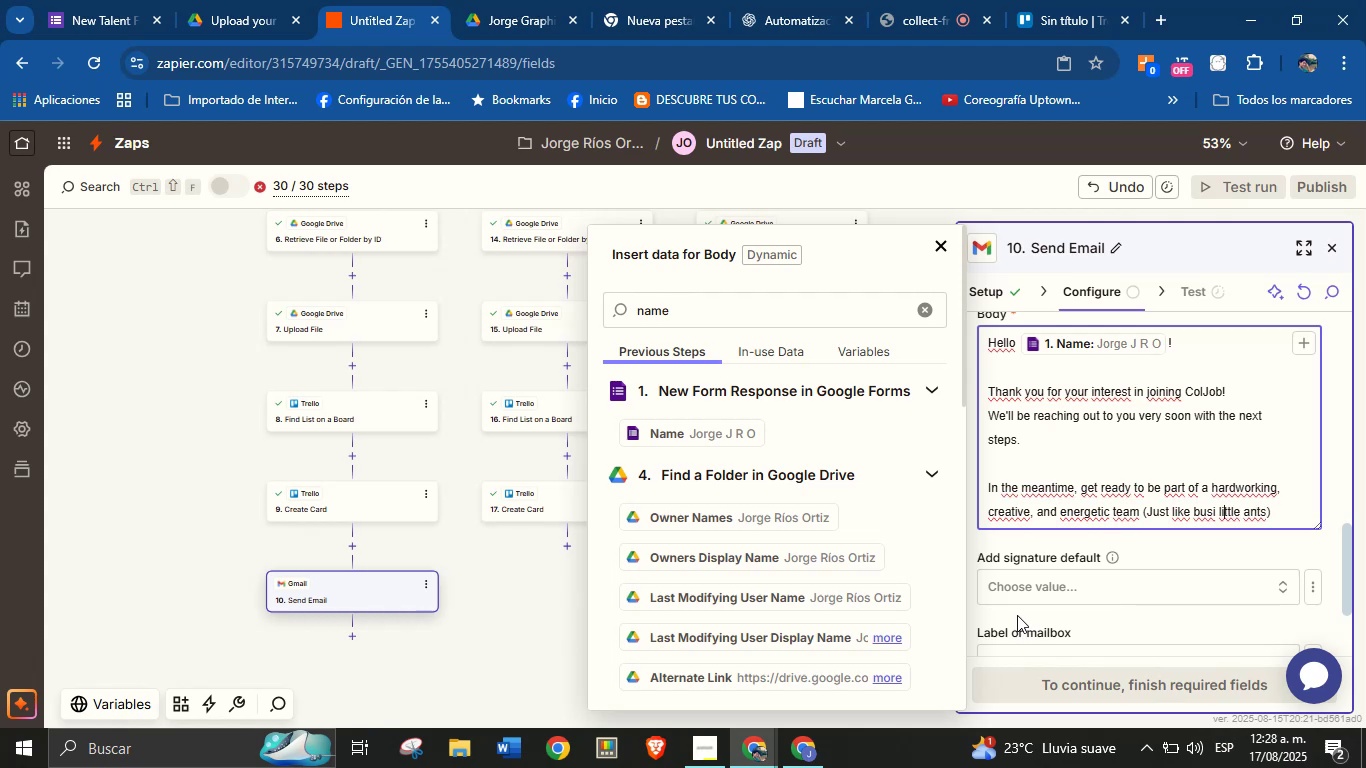 
key(ArrowLeft)
 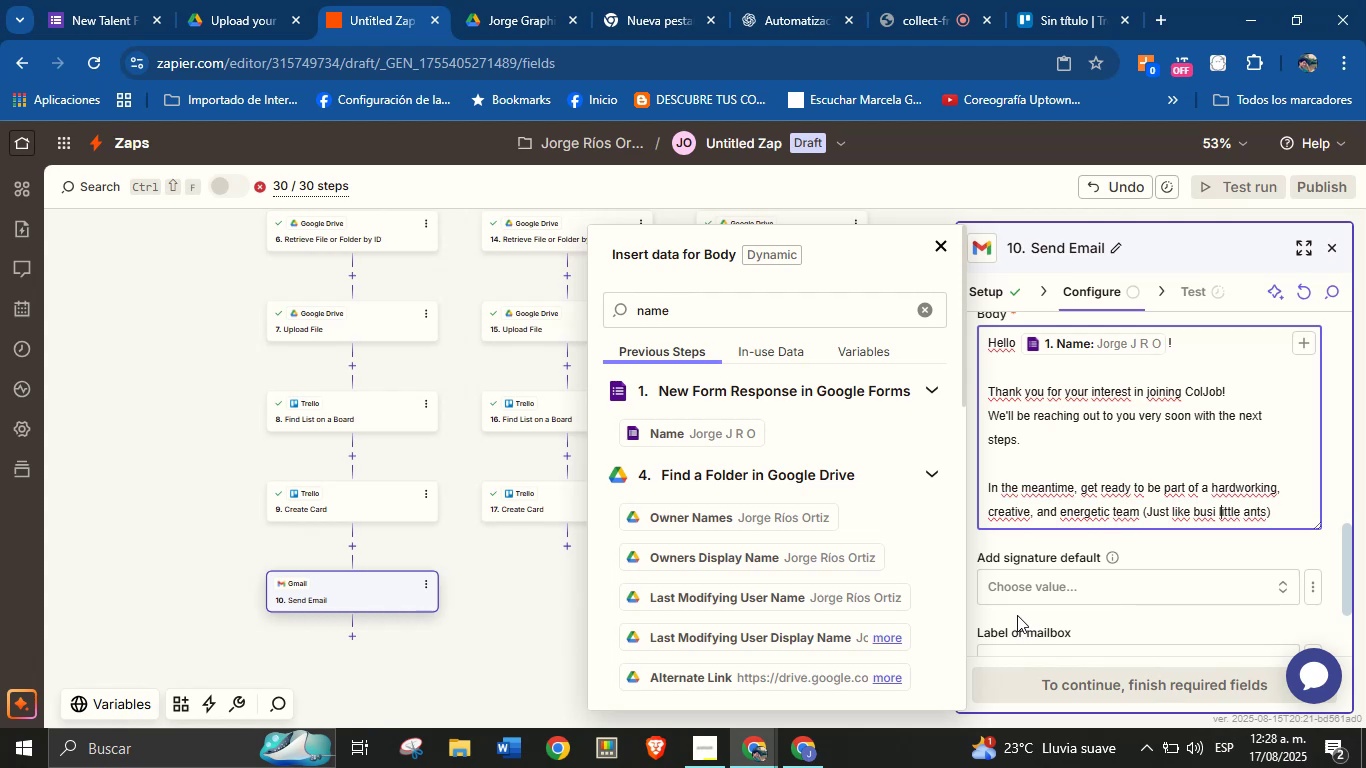 
key(ArrowLeft)
 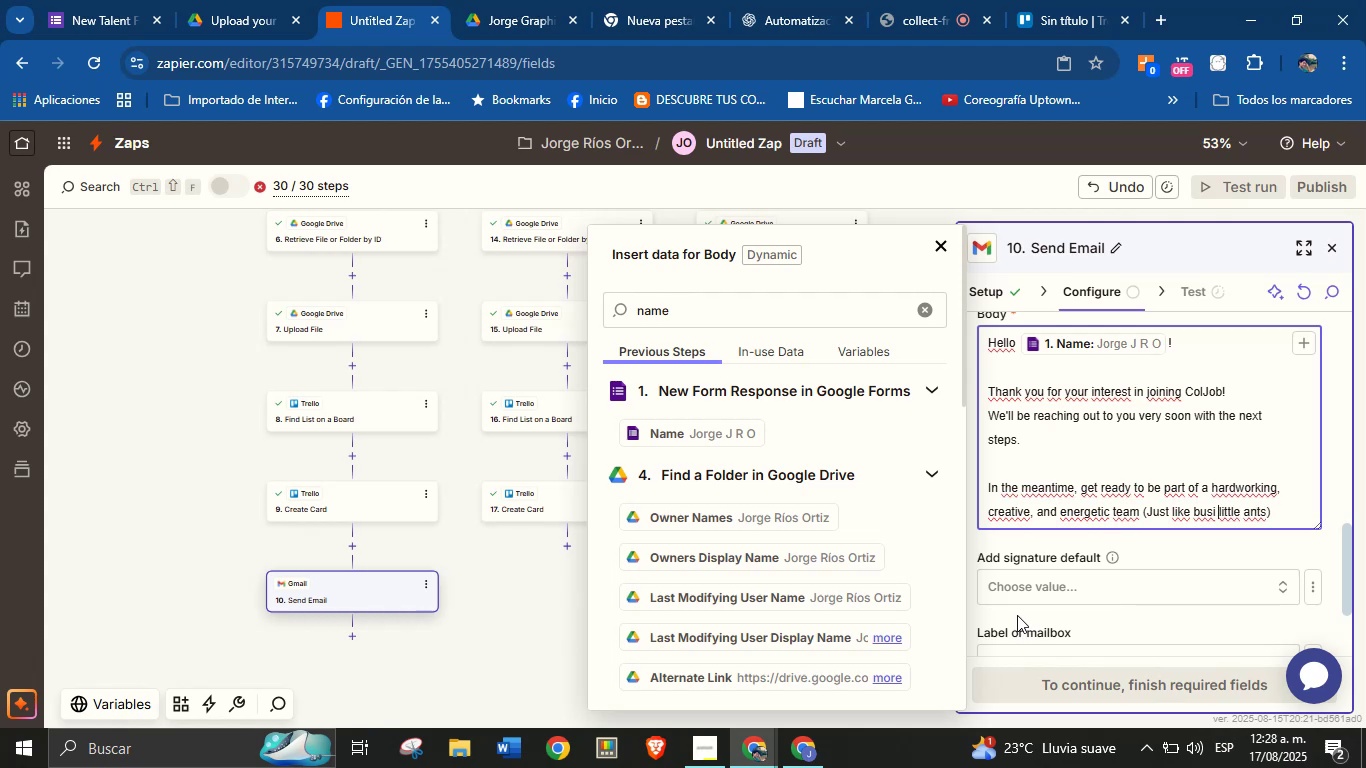 
key(ArrowLeft)
 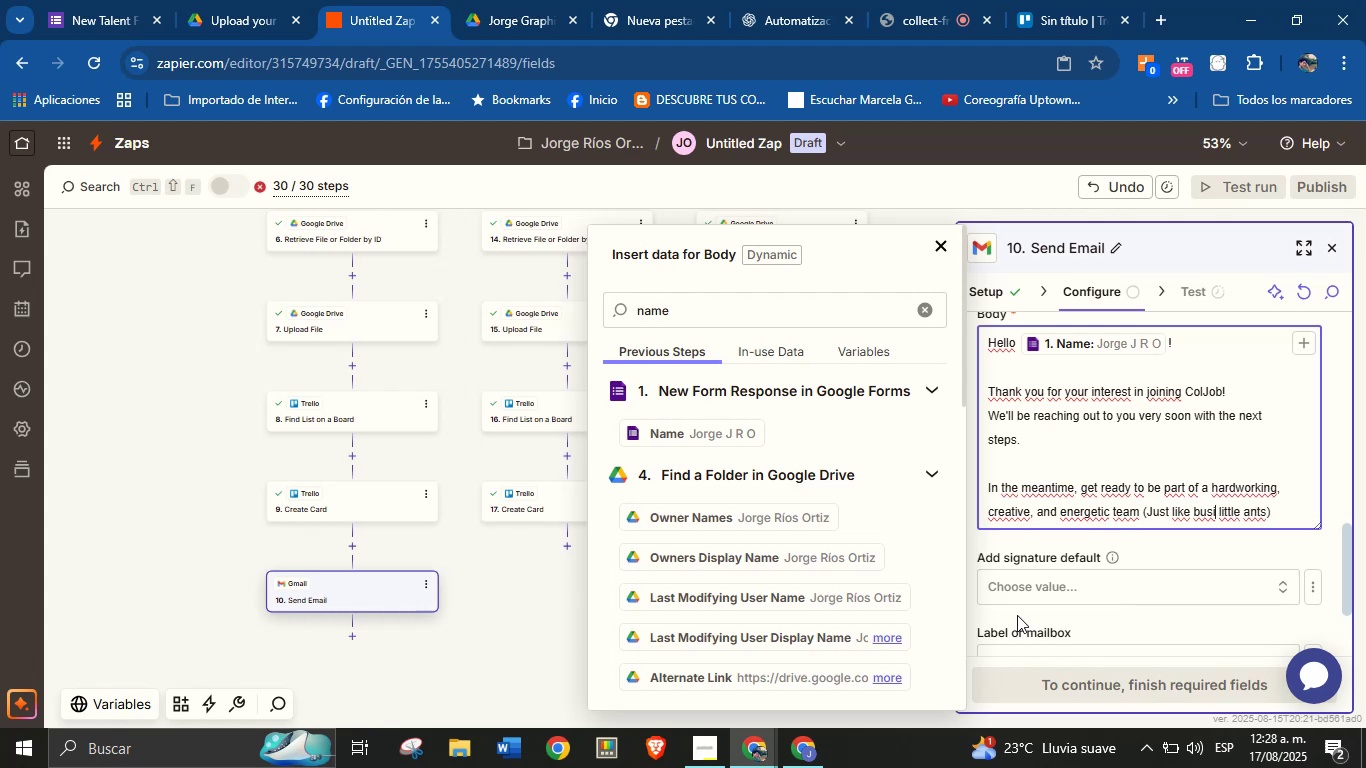 
key(Backspace)
 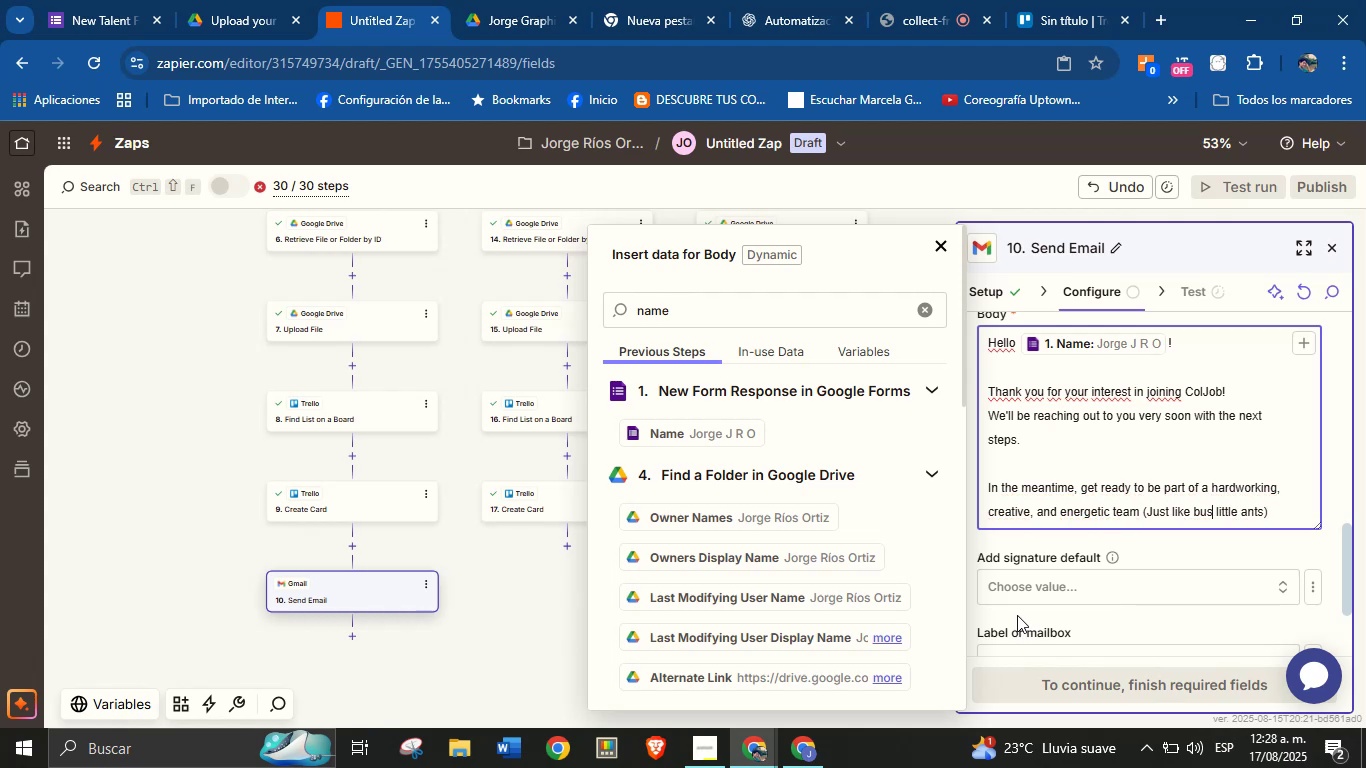 
key(Y)
 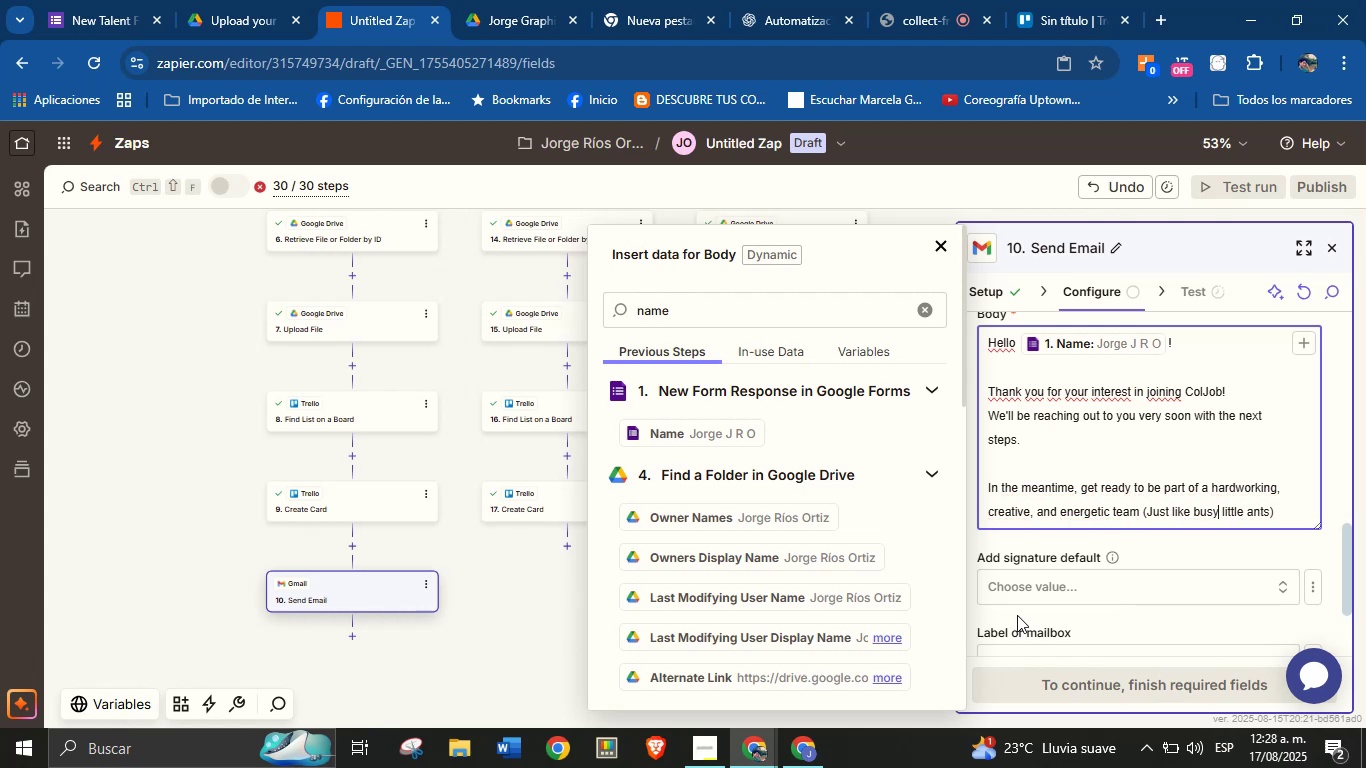 
key(ArrowRight)
 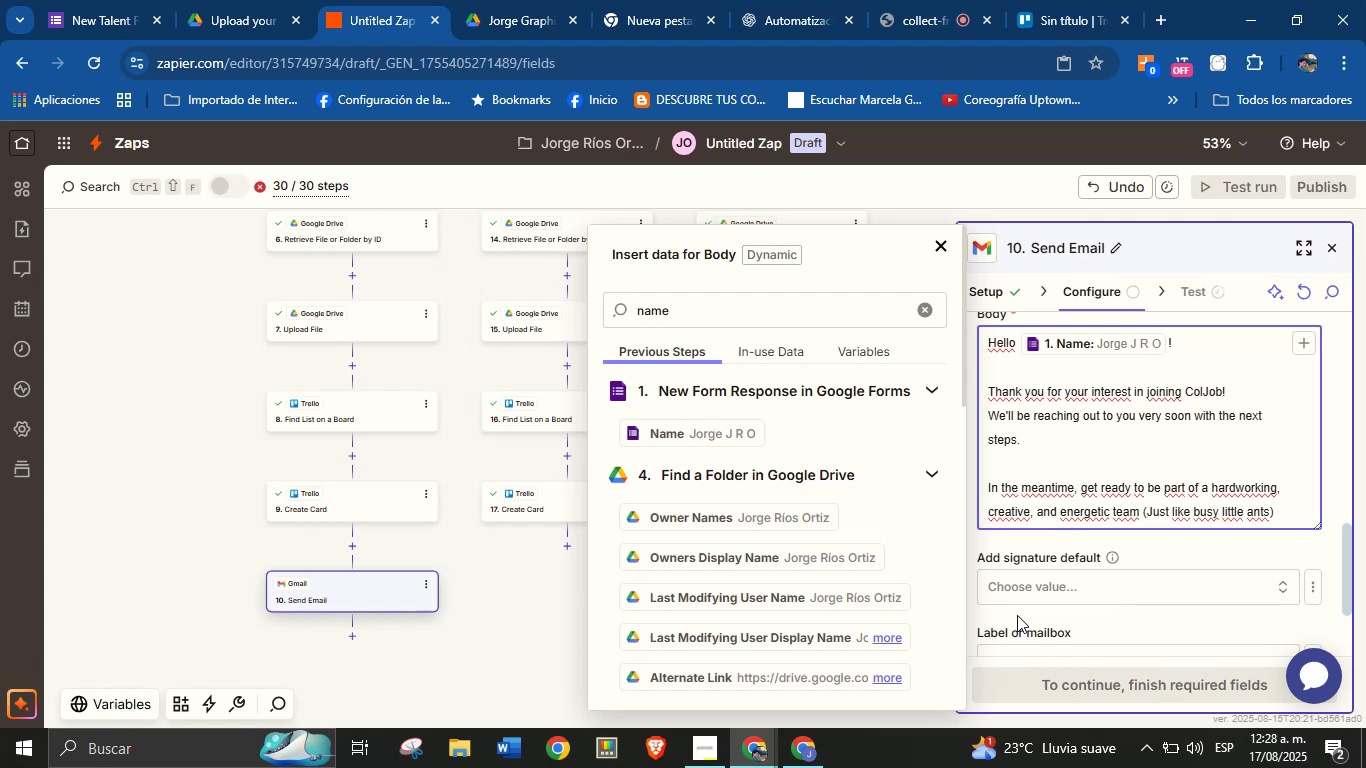 
hold_key(key=ArrowRight, duration=0.79)
 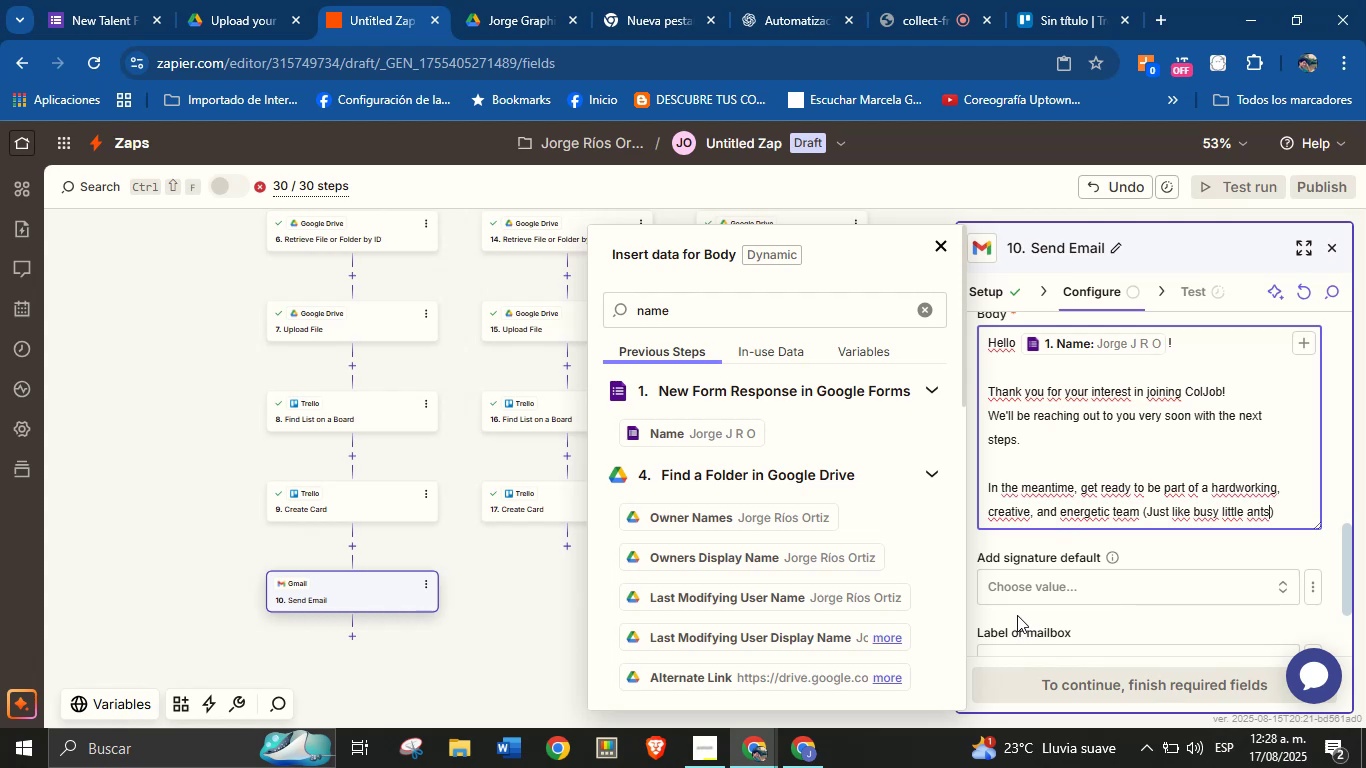 
key(ArrowRight)
 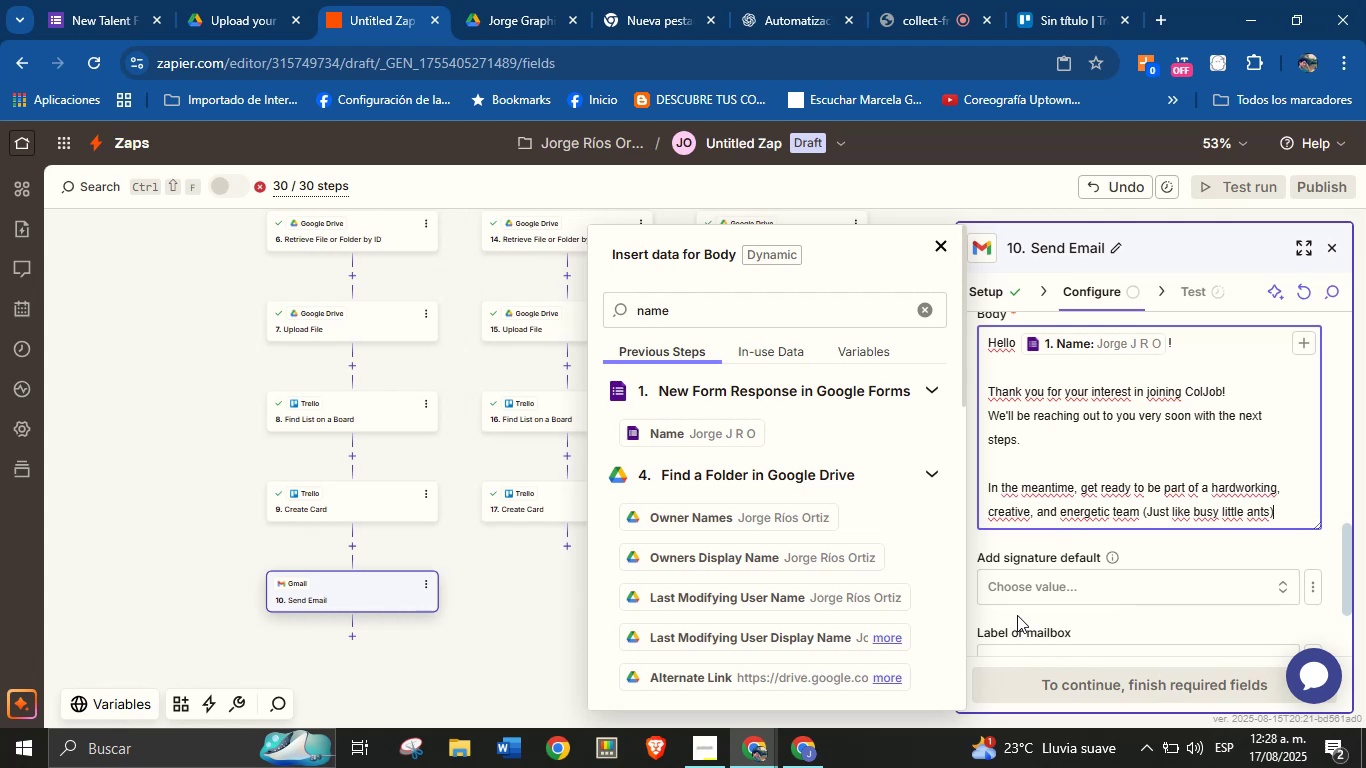 
key(ArrowRight)
 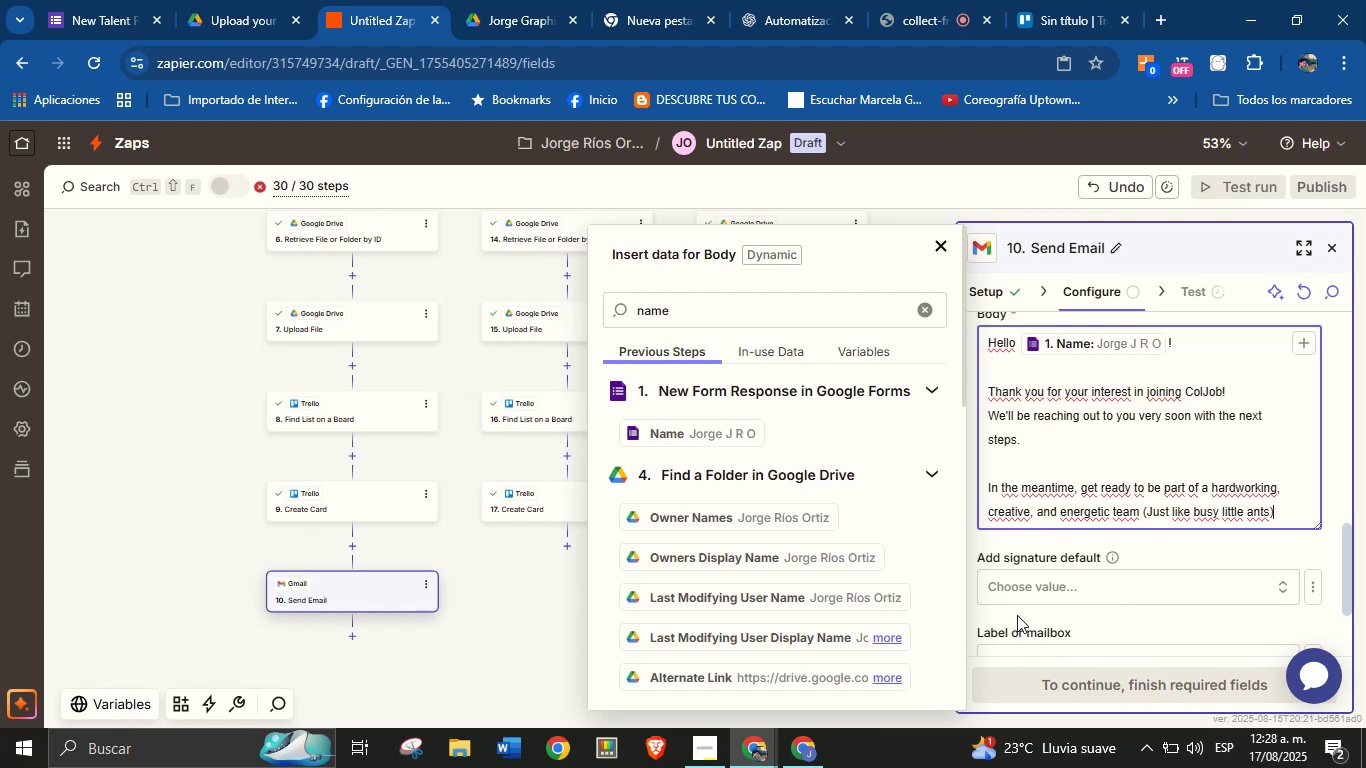 
key(Enter)
 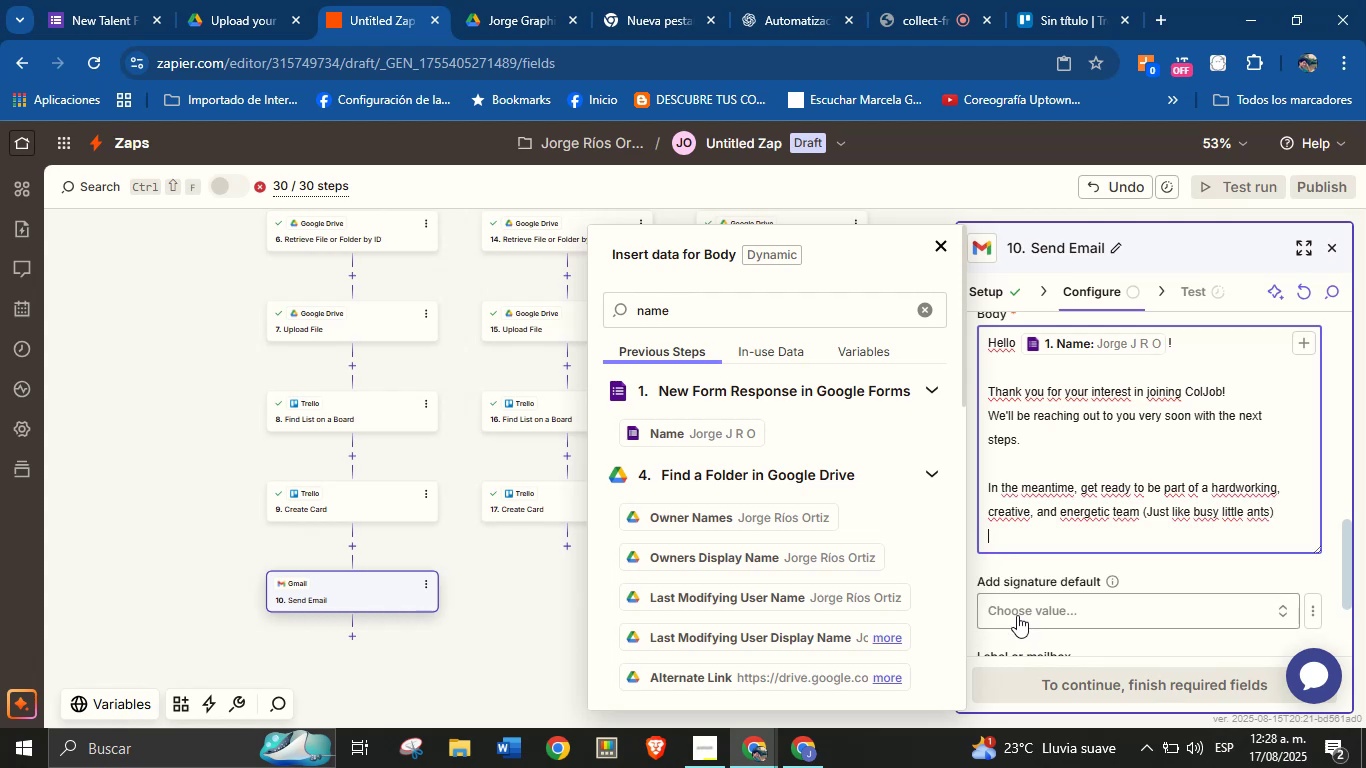 
key(Enter)
 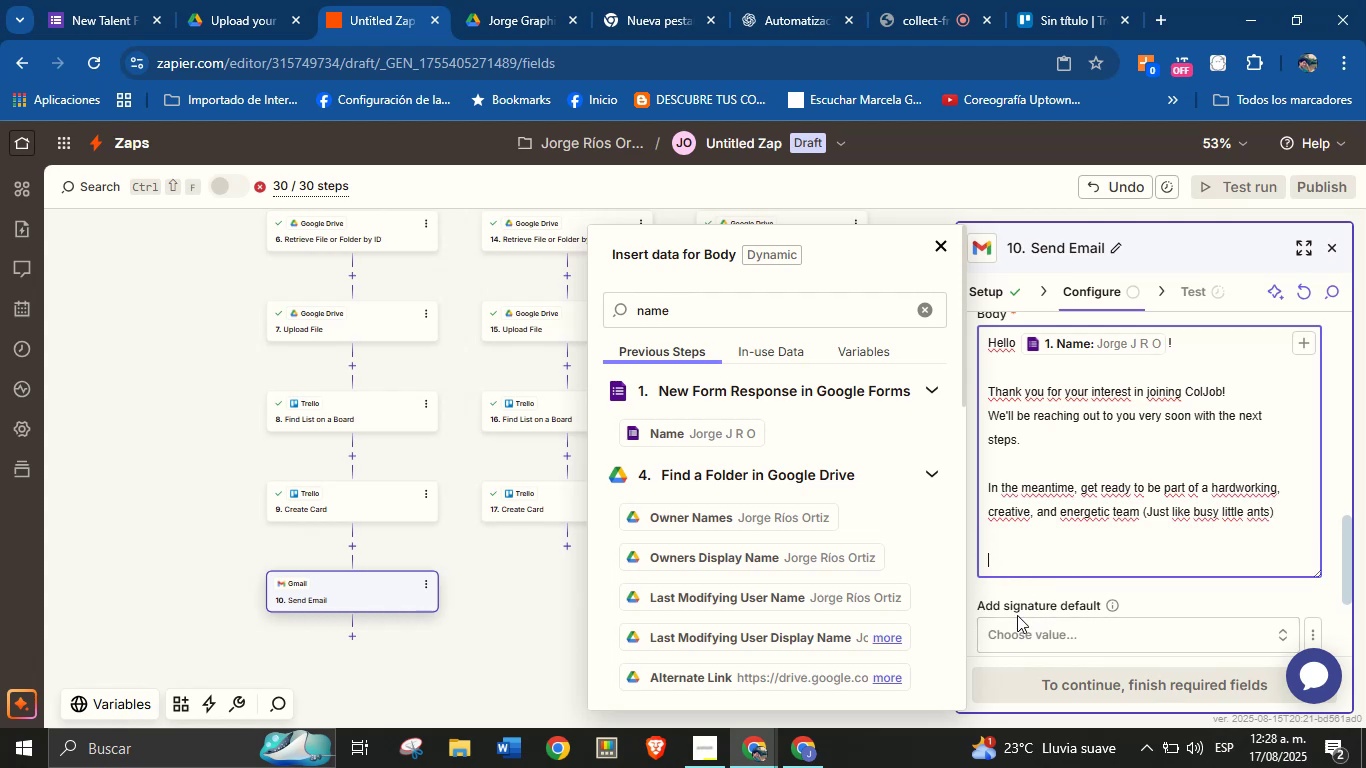 
type(See you soon!)
 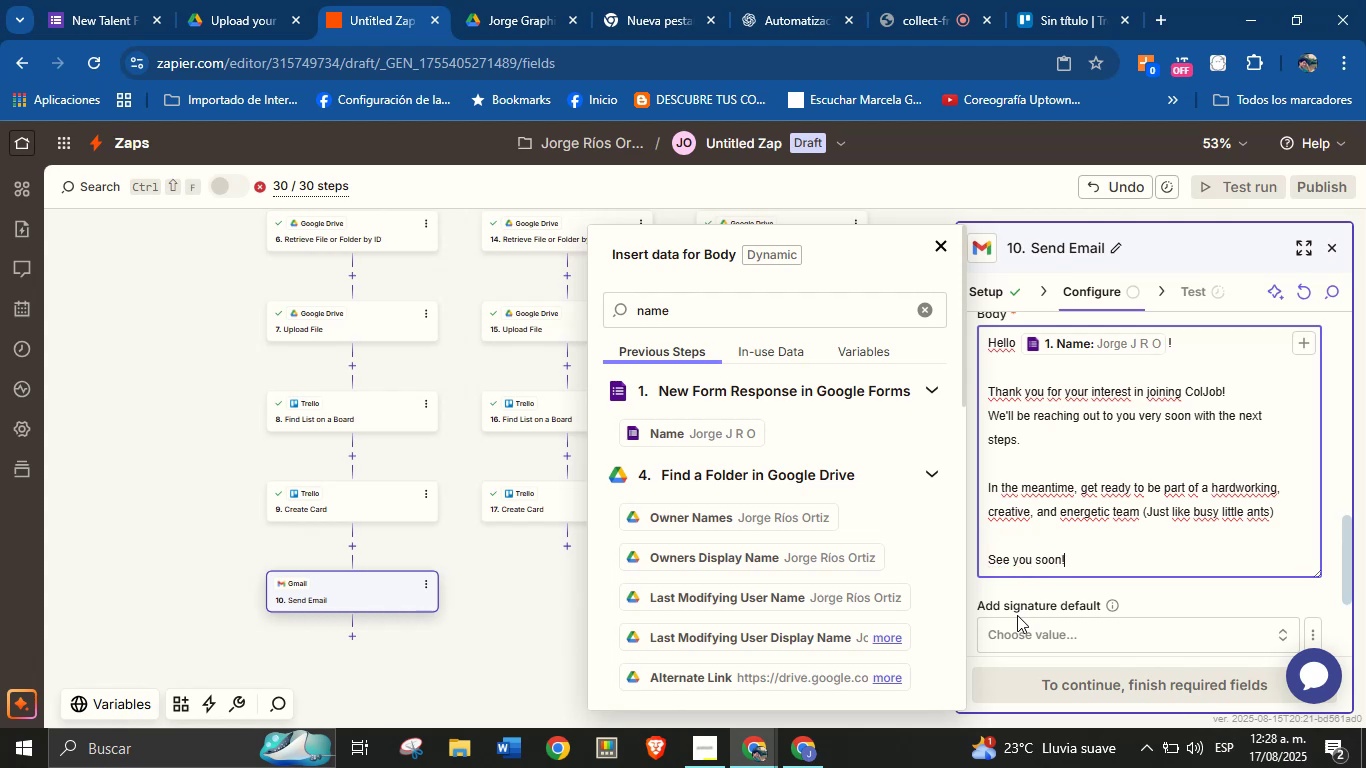 
key(Enter)
 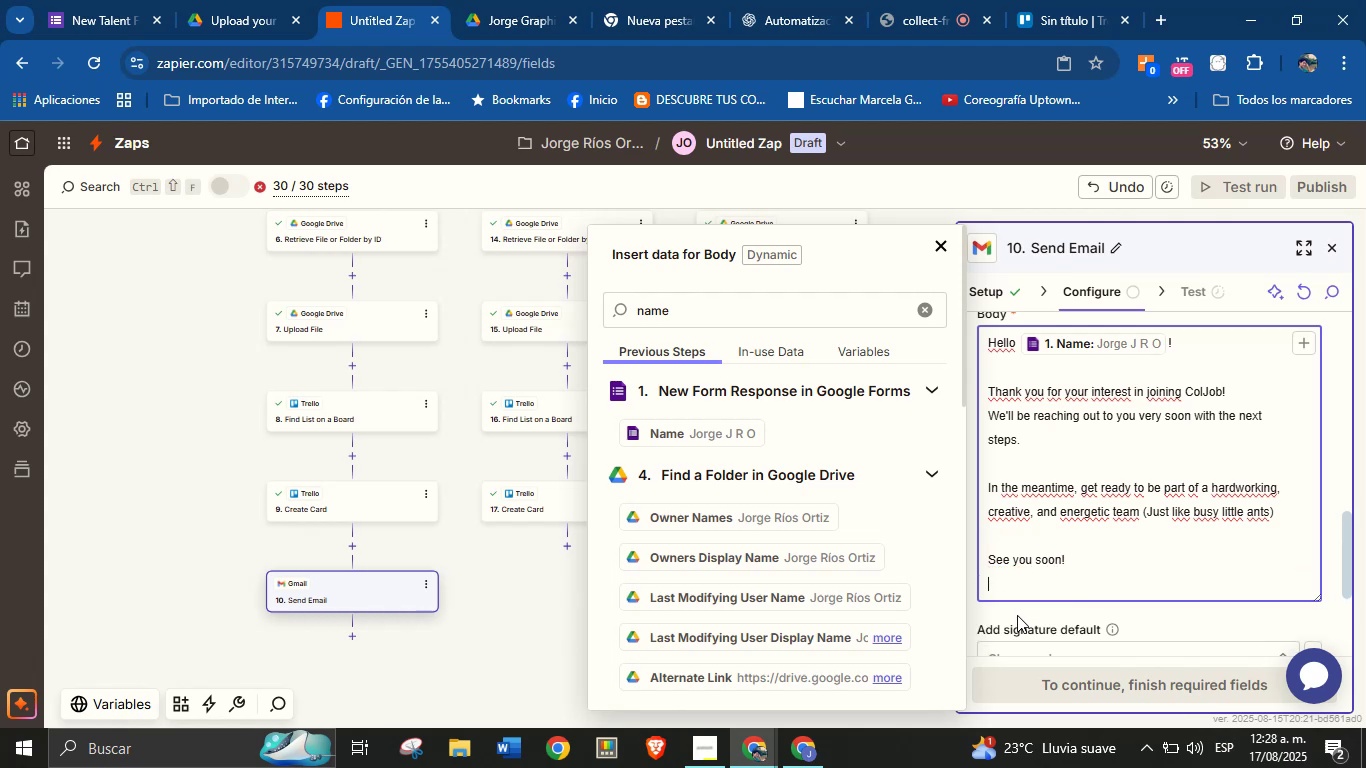 
key(Minus)
 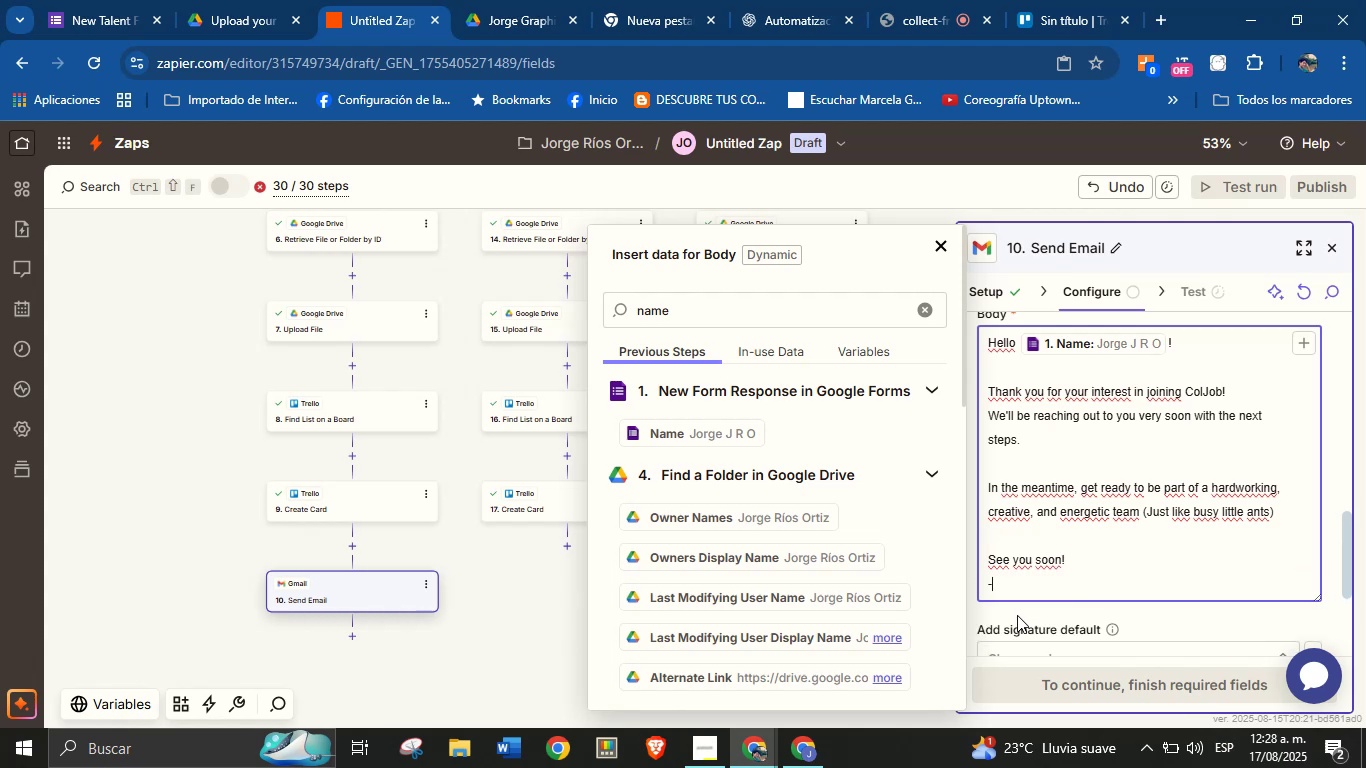 
key(Backspace)
 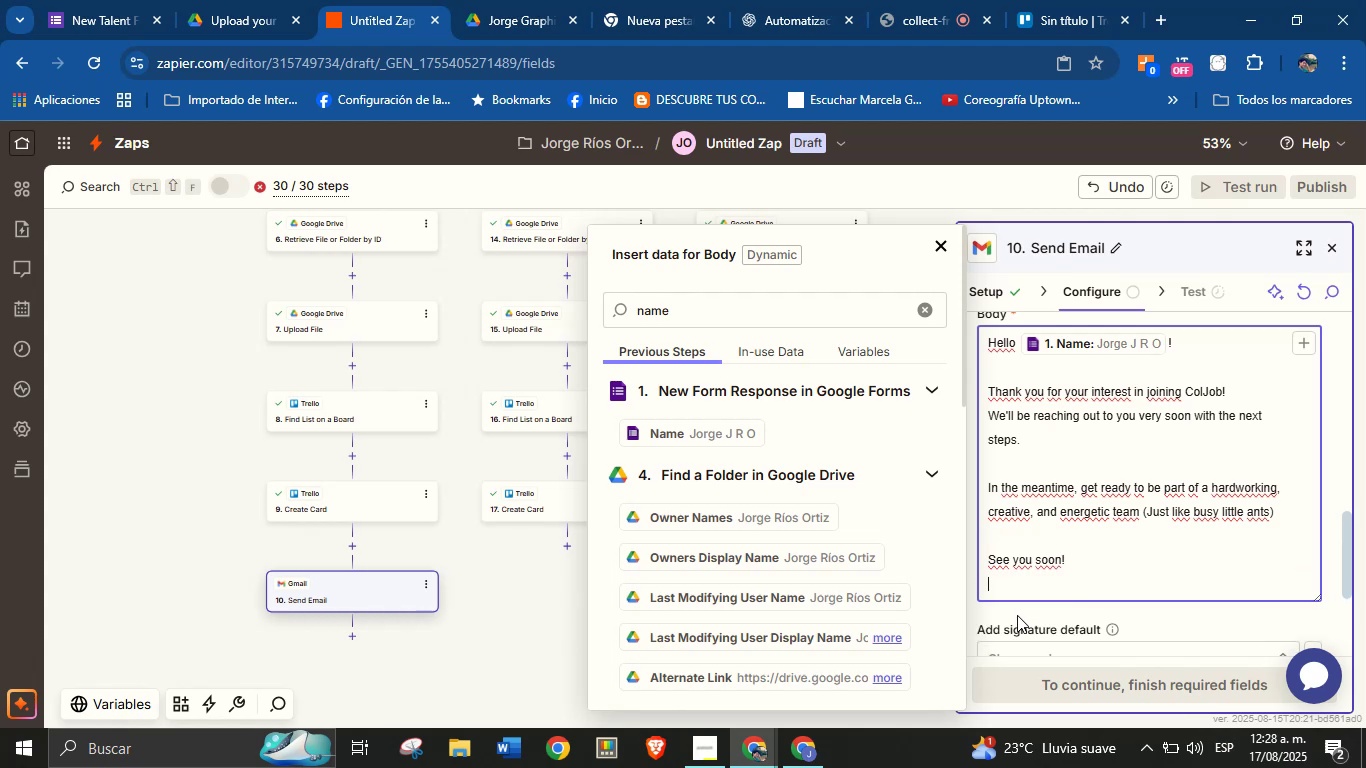 
key(Enter)
 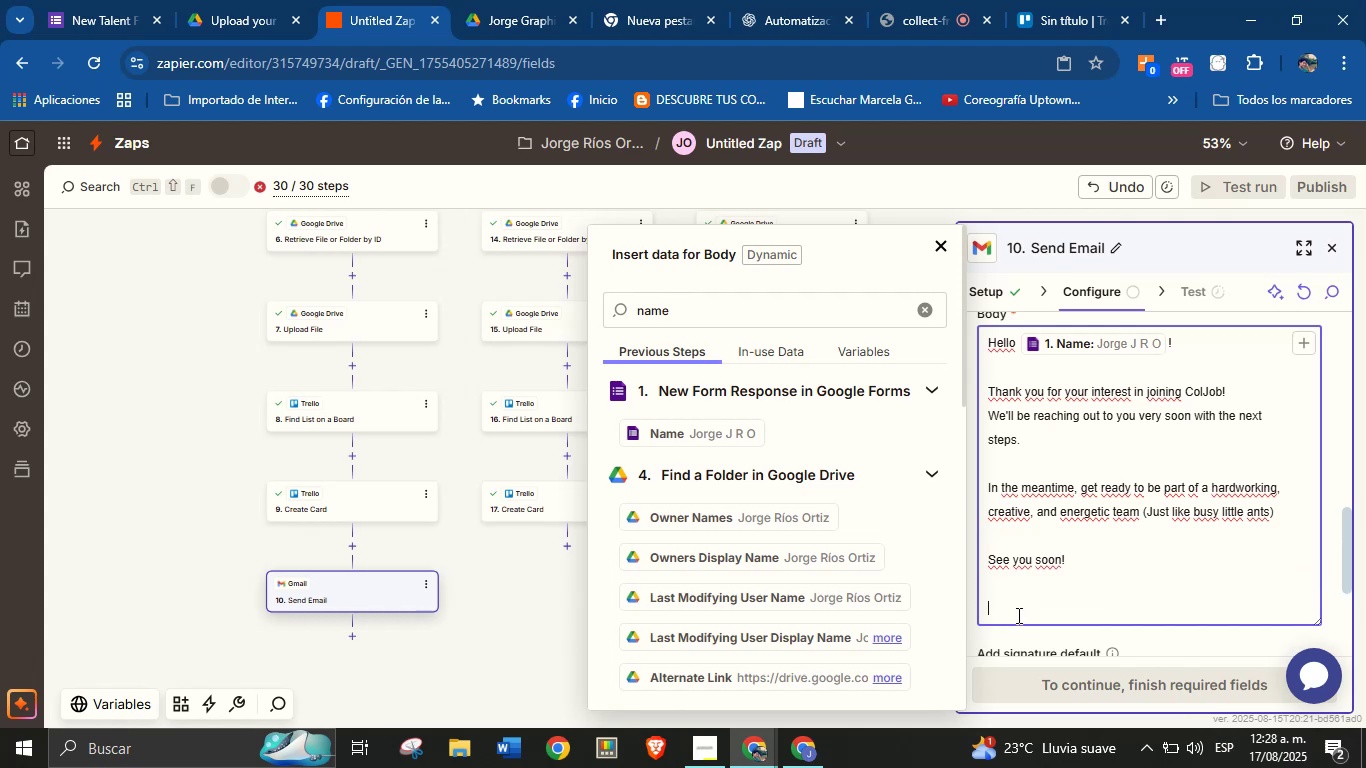 
type(-The ColJO)
key(Backspace)
type(ob TEA)
key(Backspace)
key(Backspace)
type(eam Solutions)
 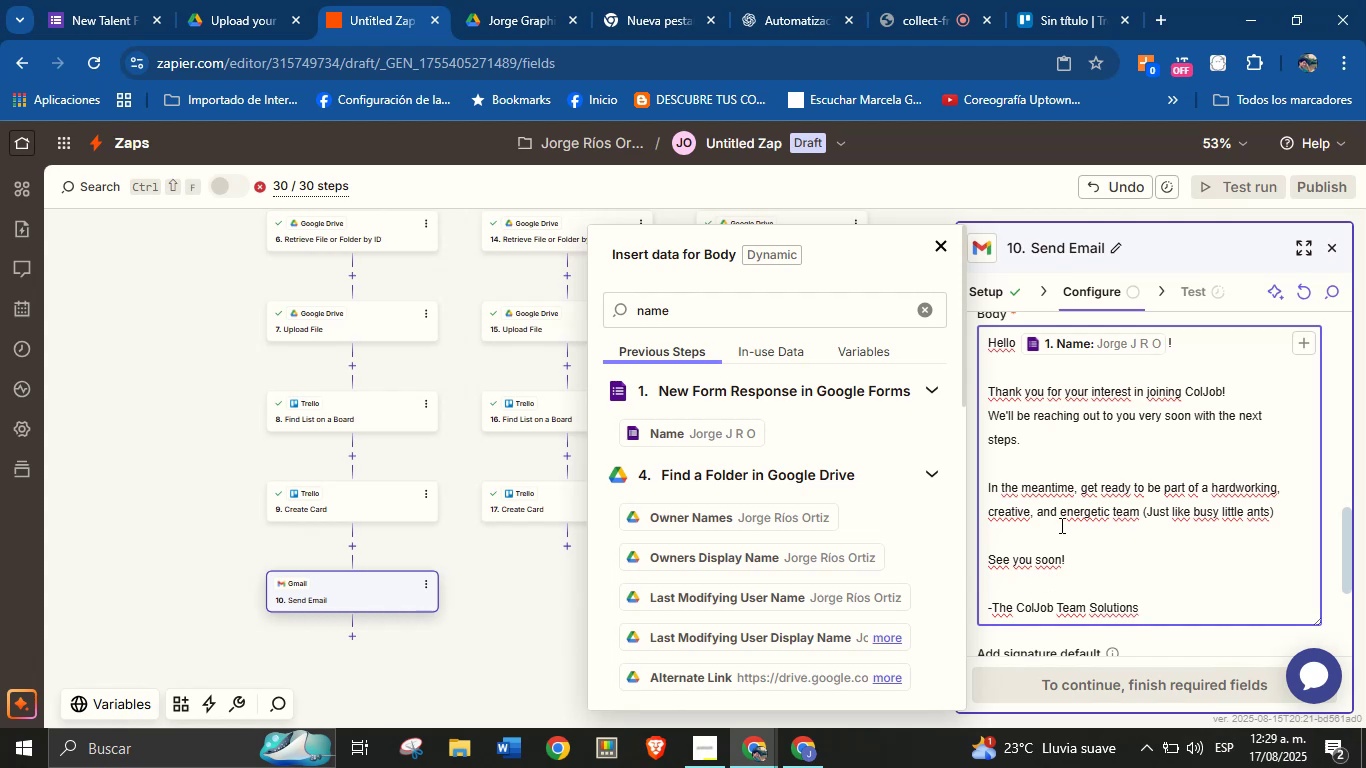 
left_click_drag(start_coordinate=[1149, 605], to_coordinate=[981, 349])
 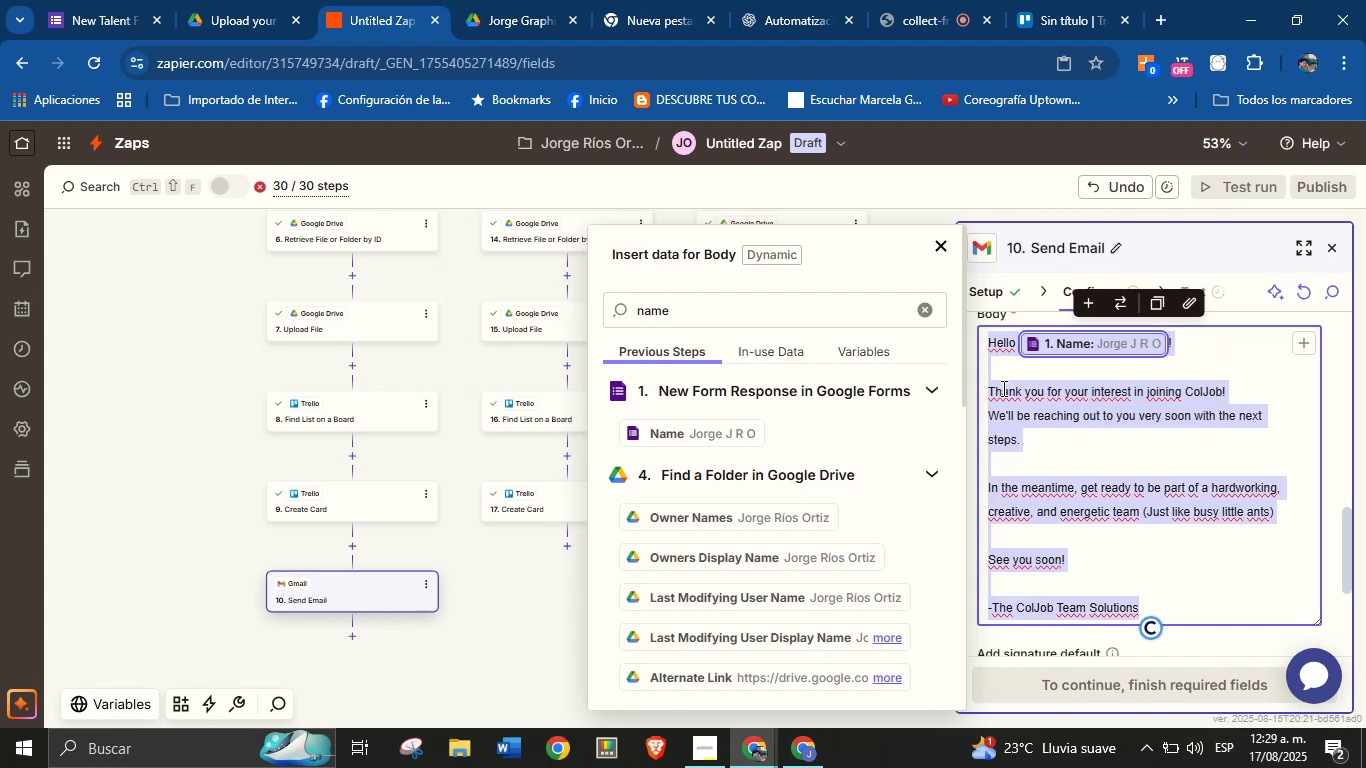 
left_click([1010, 400])
 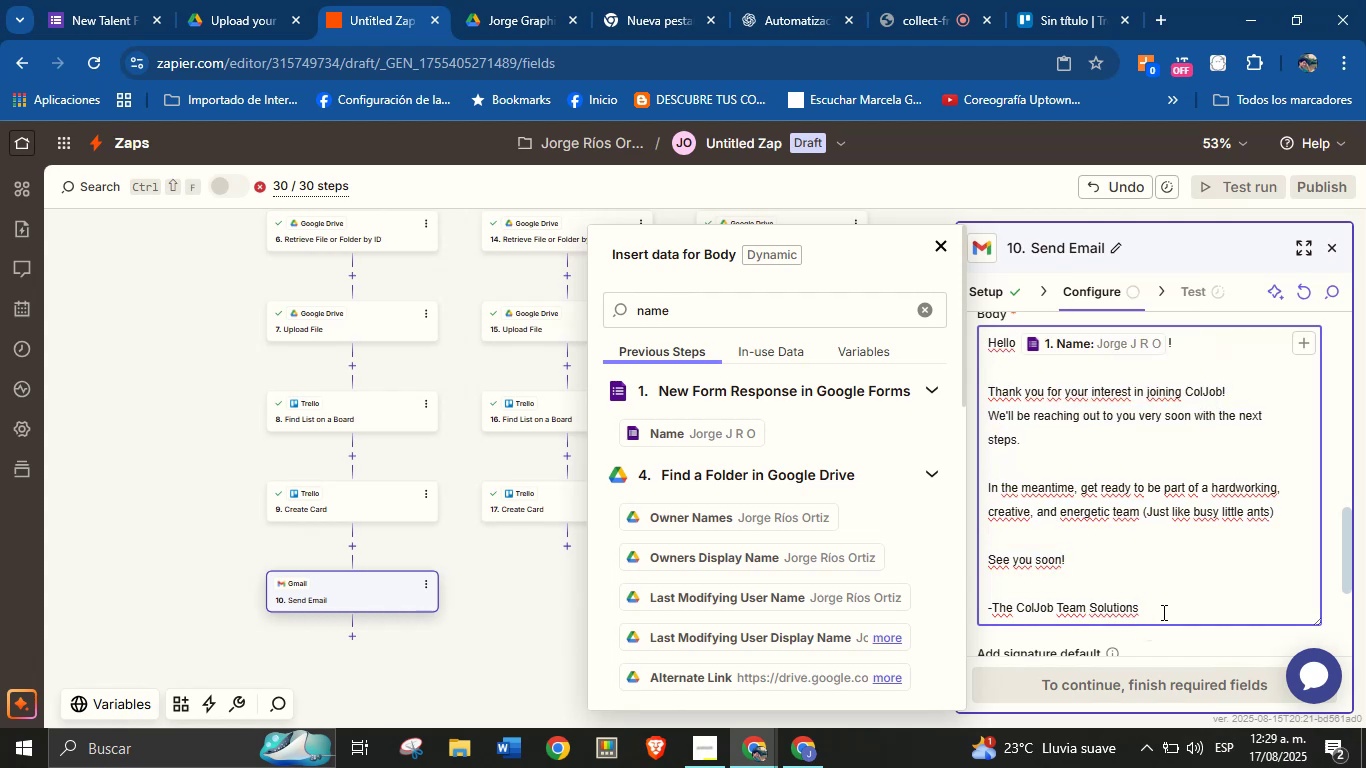 
left_click_drag(start_coordinate=[1161, 613], to_coordinate=[1034, 466])
 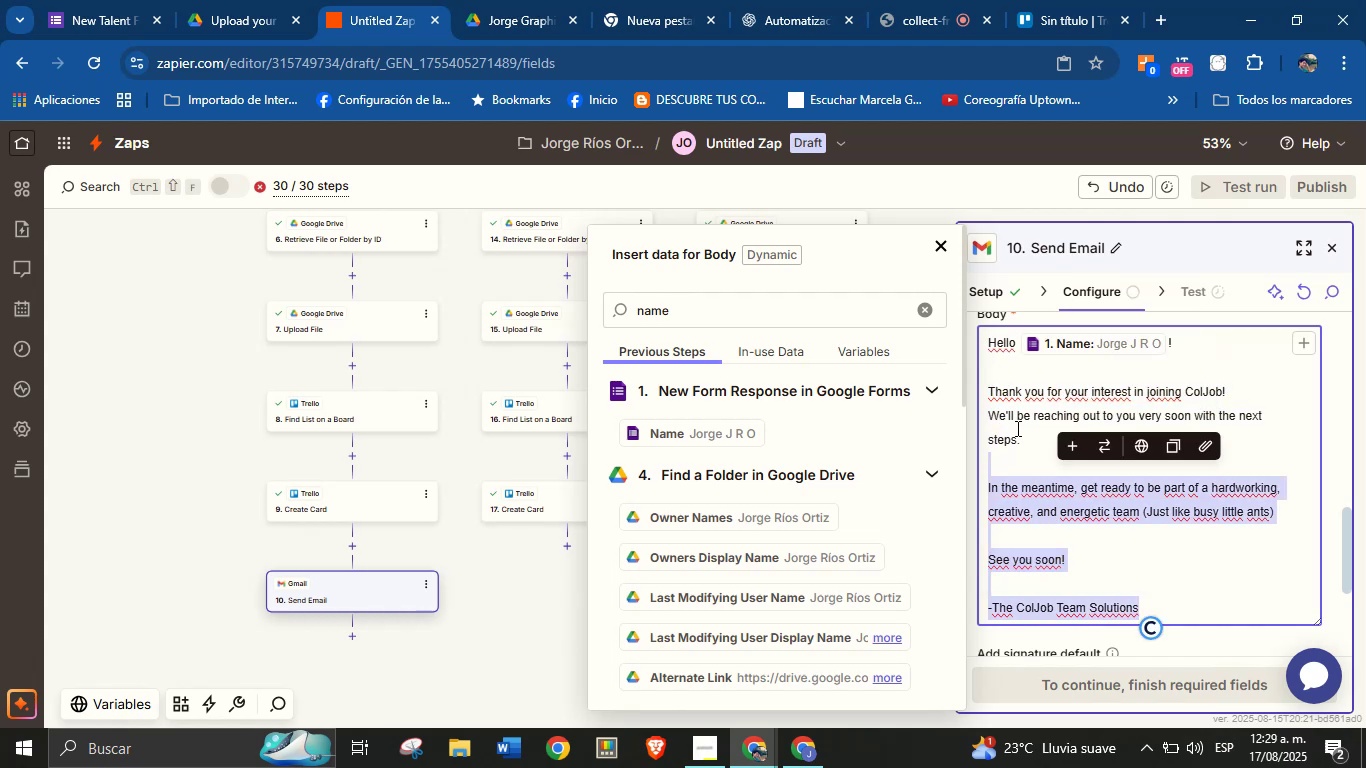 
left_click([1015, 413])
 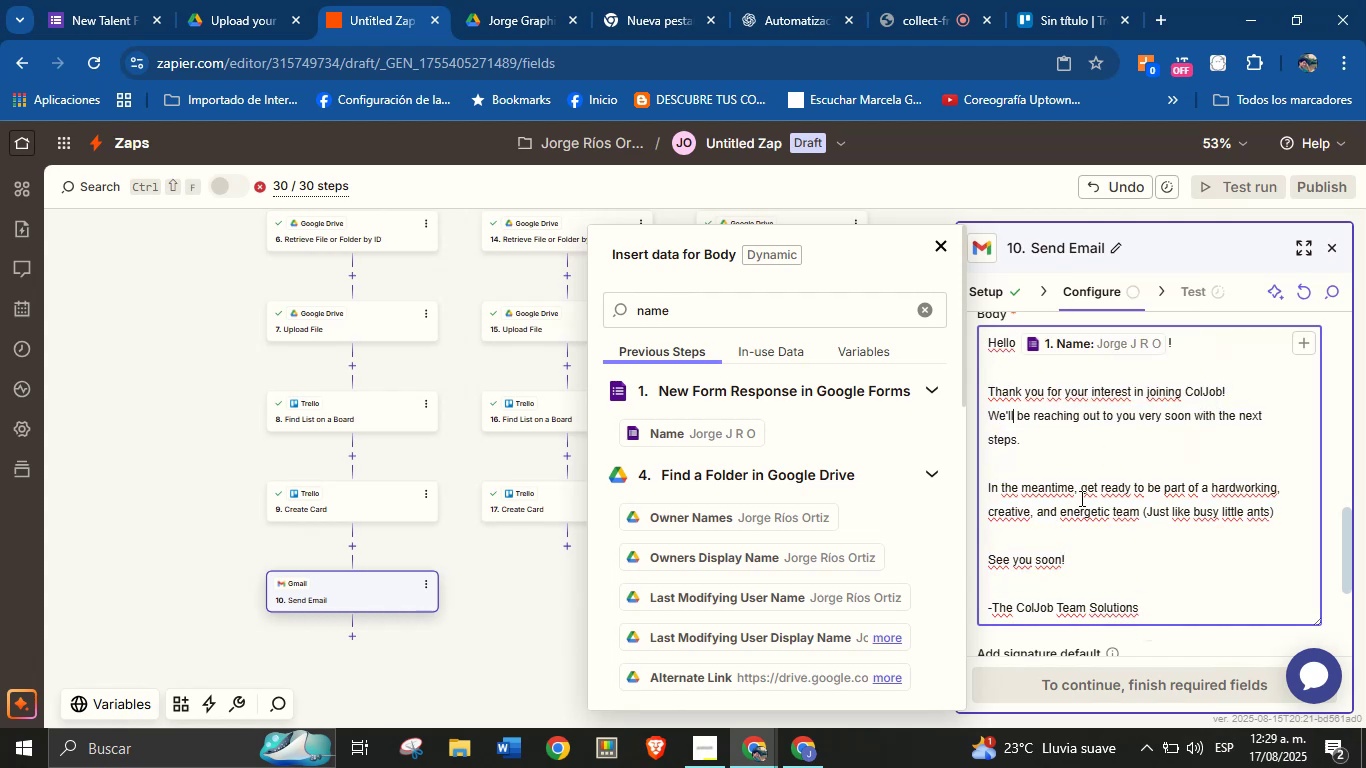 
scroll: coordinate [1161, 541], scroll_direction: down, amount: 3.0
 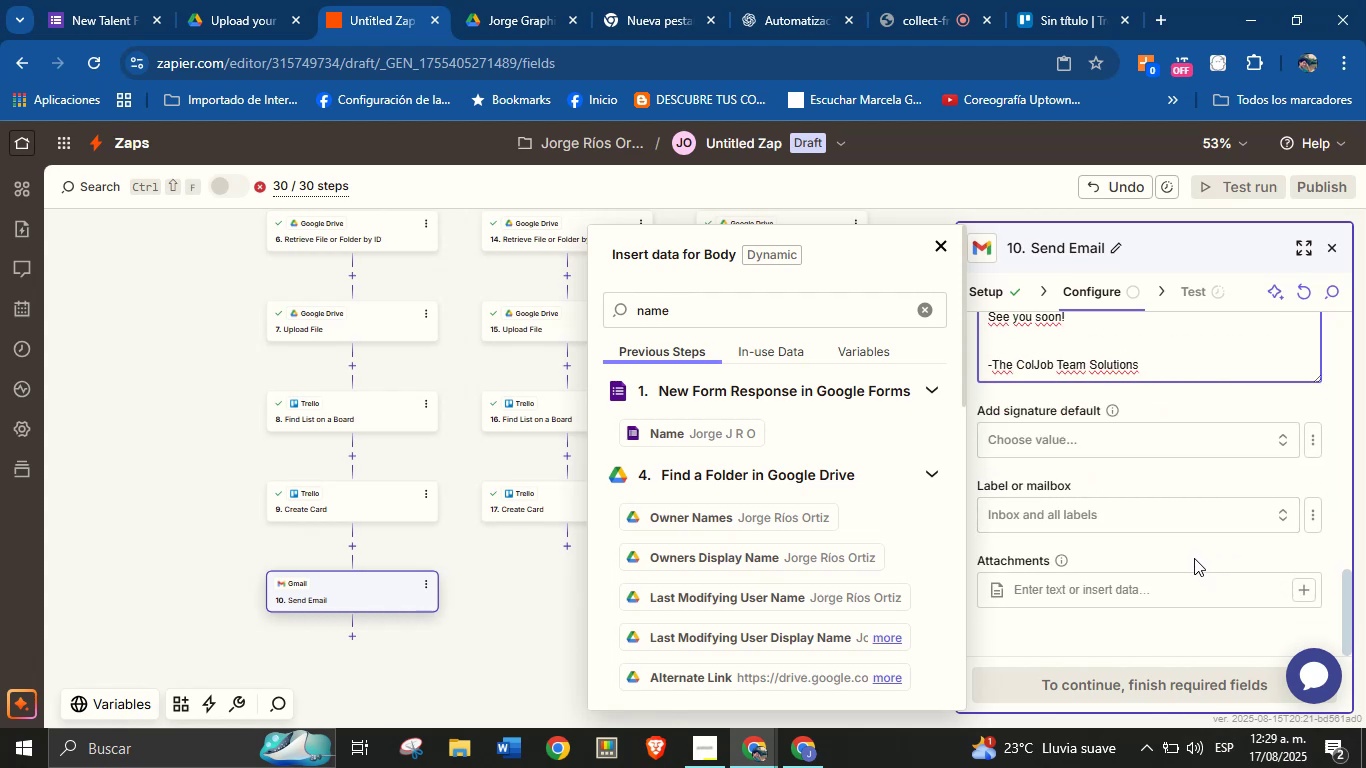 
wait(6.2)
 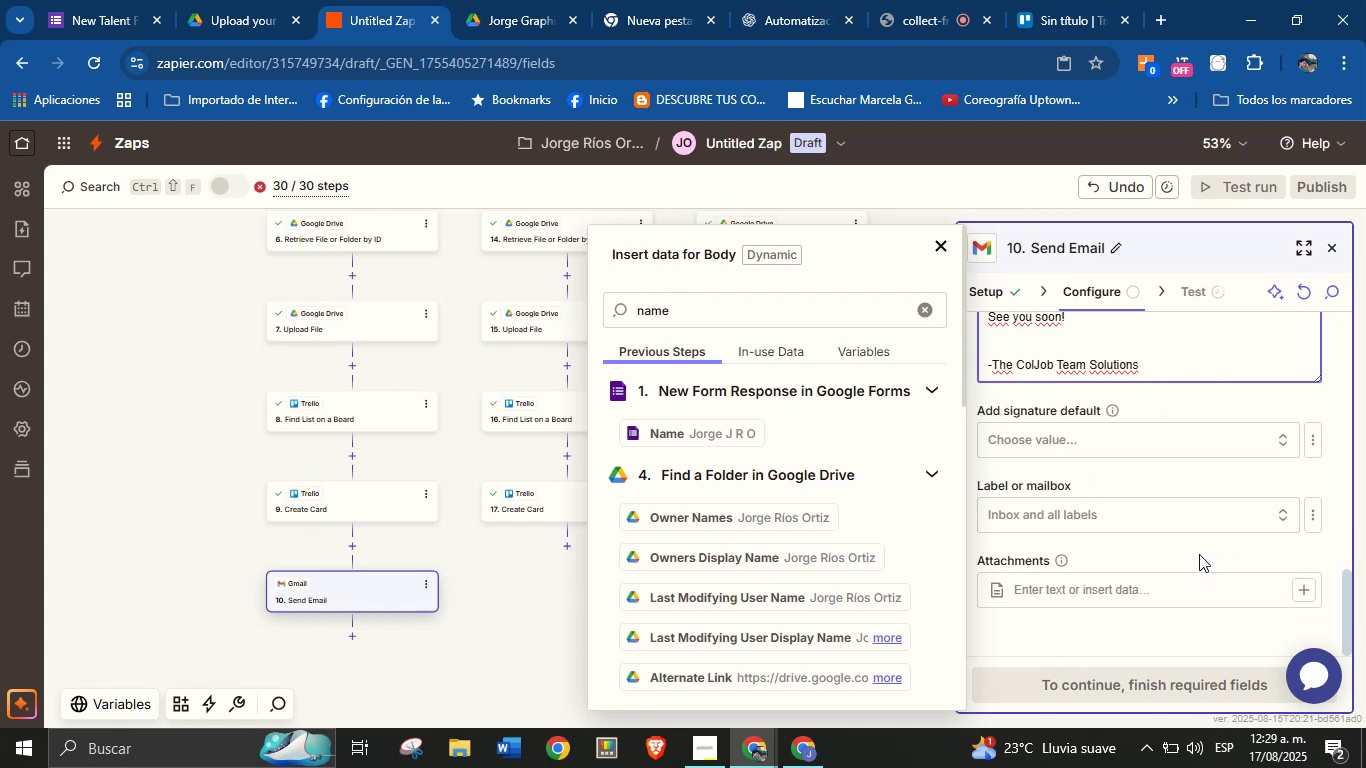 
left_click([1165, 481])
 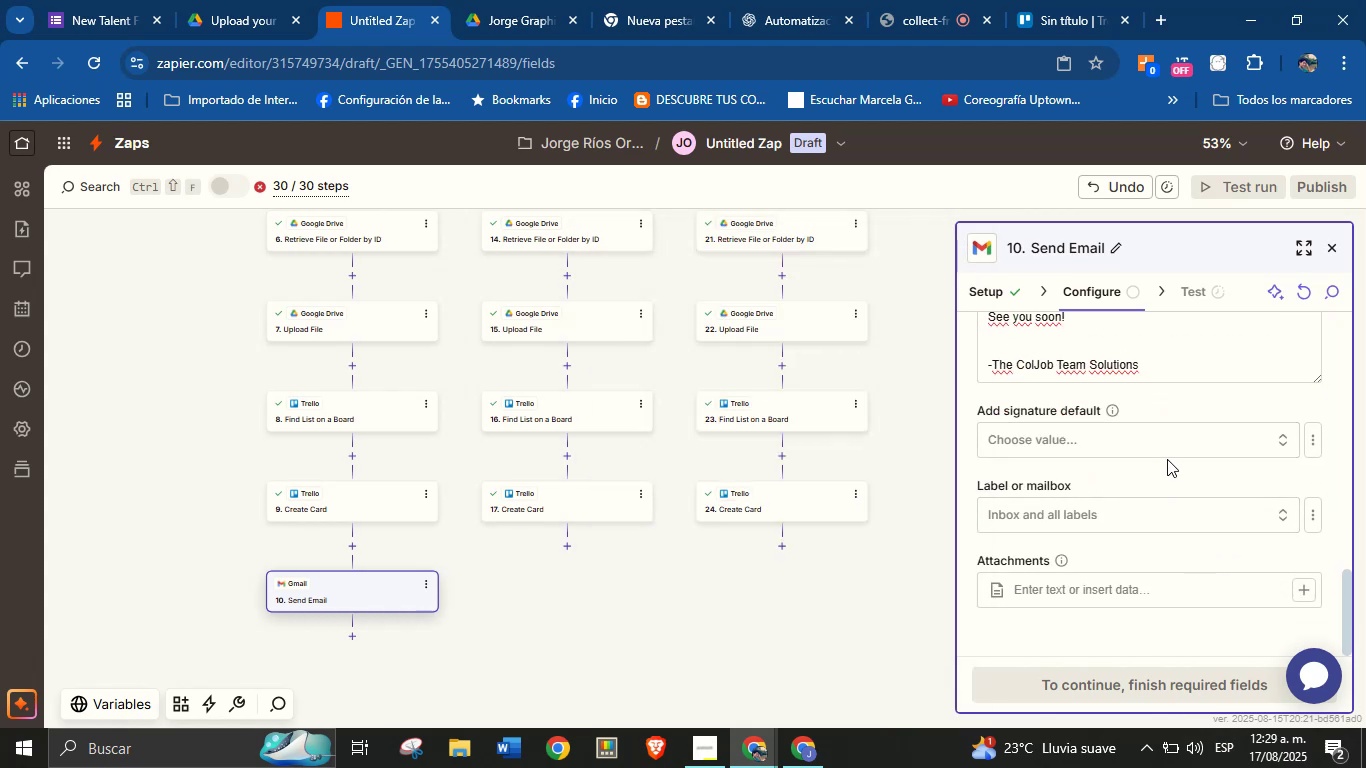 
scroll: coordinate [1167, 458], scroll_direction: up, amount: 1.0
 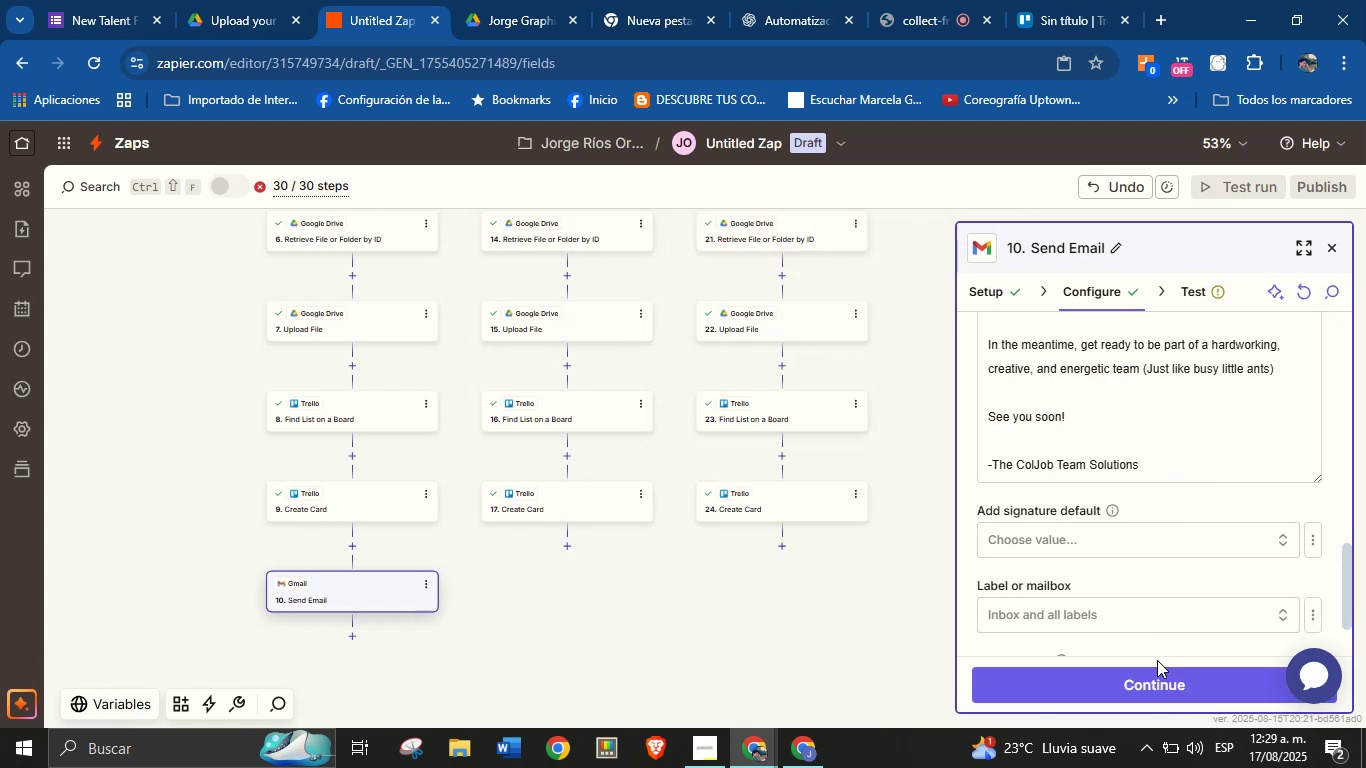 
left_click([1157, 674])
 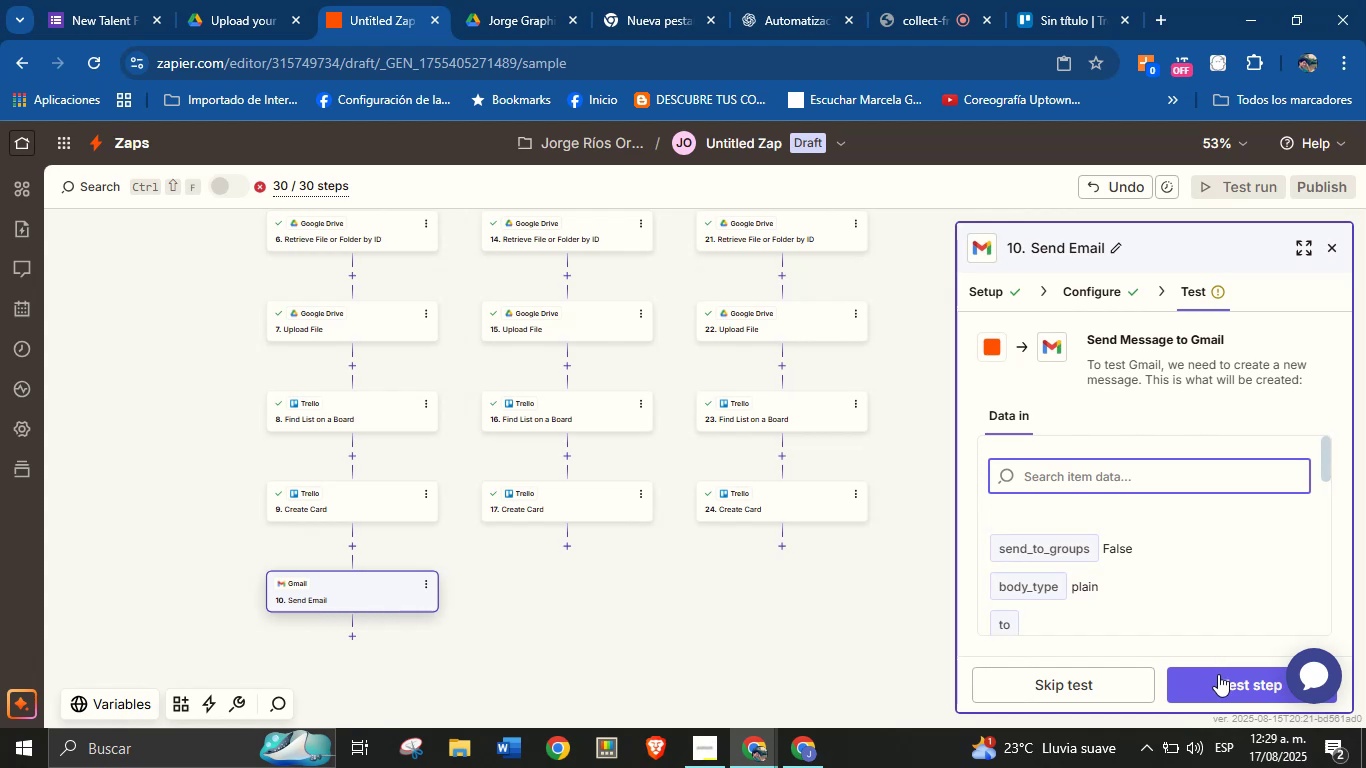 
left_click([1219, 682])
 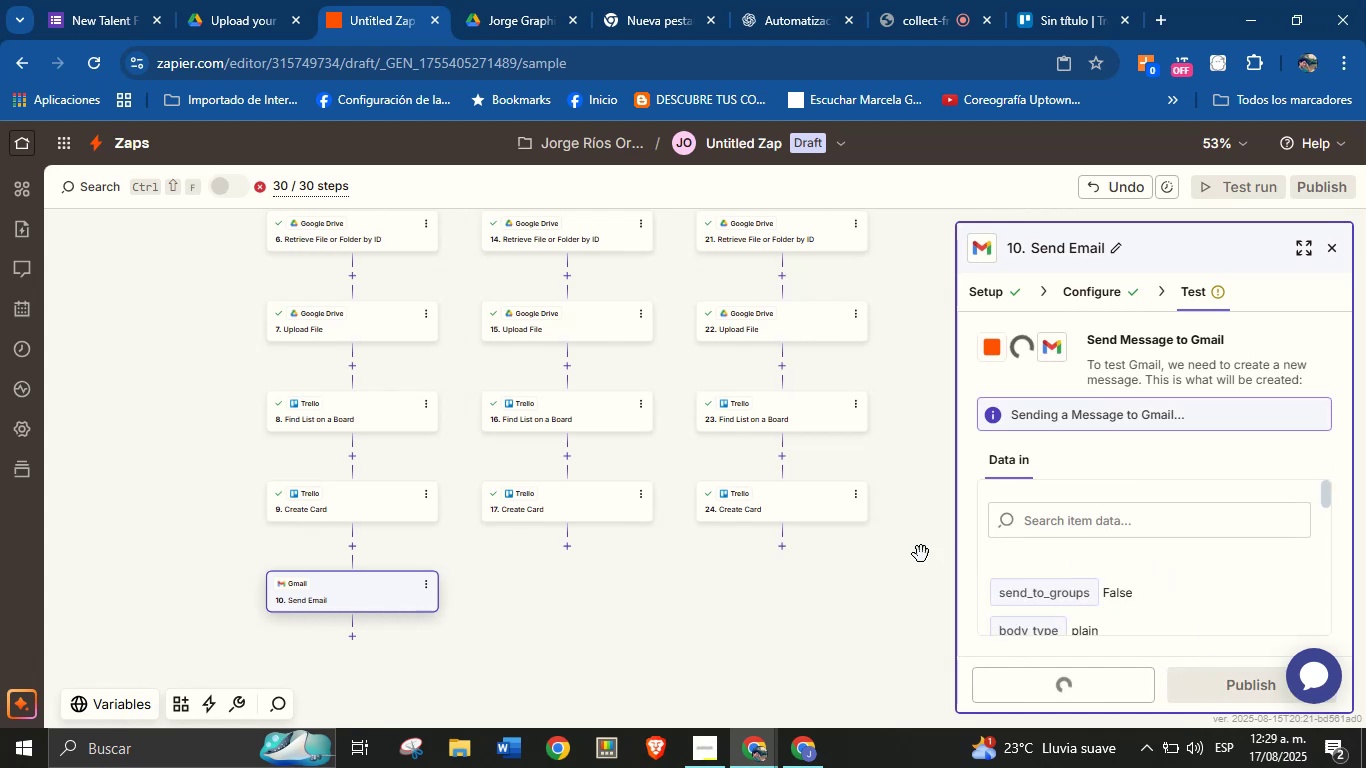 
left_click_drag(start_coordinate=[651, 597], to_coordinate=[654, 571])
 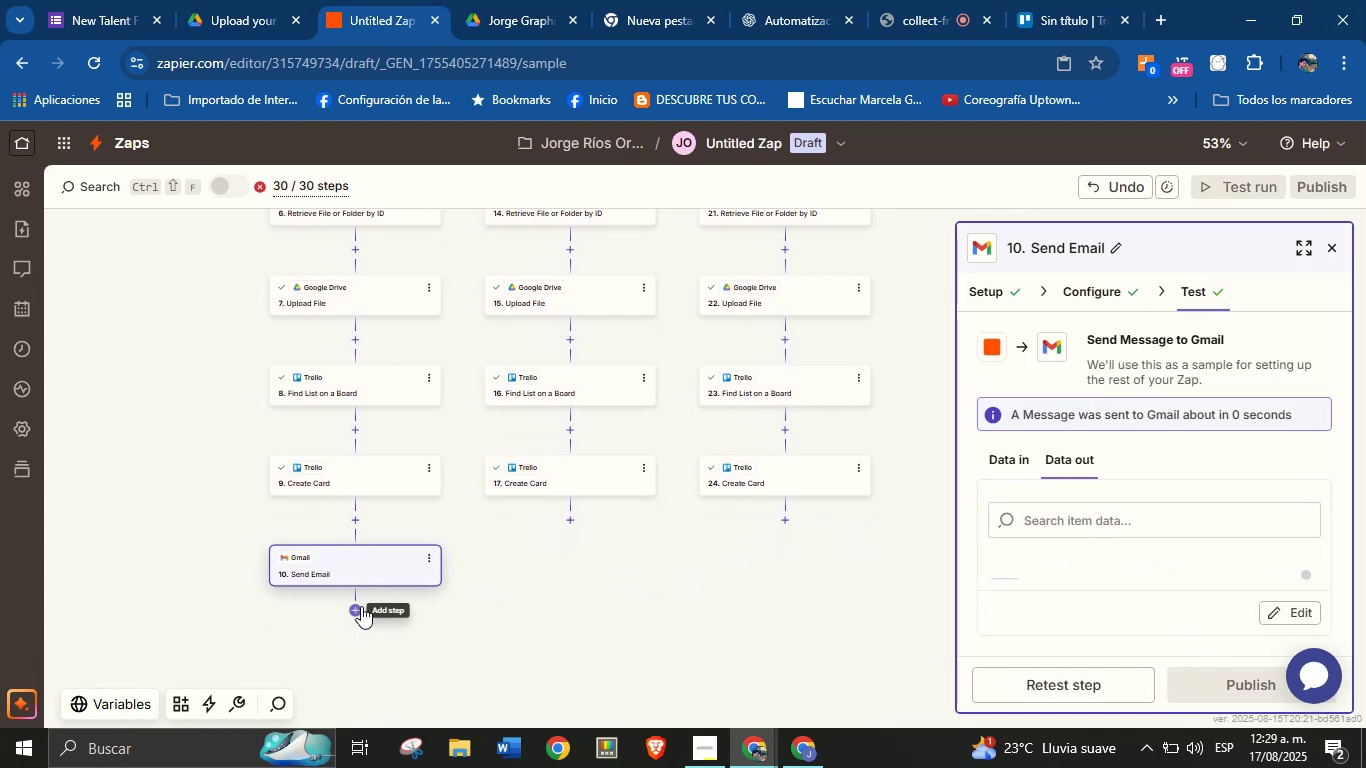 
left_click([361, 606])
 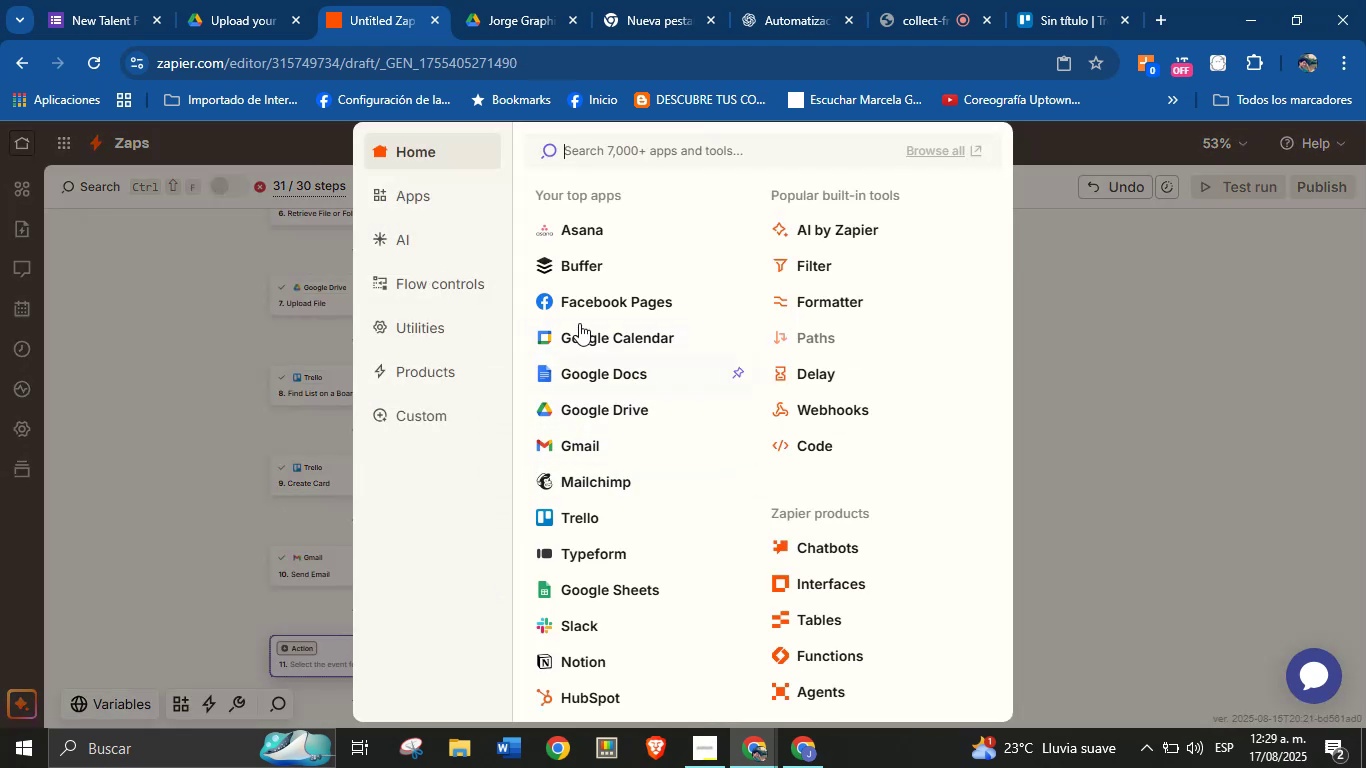 
left_click([577, 621])
 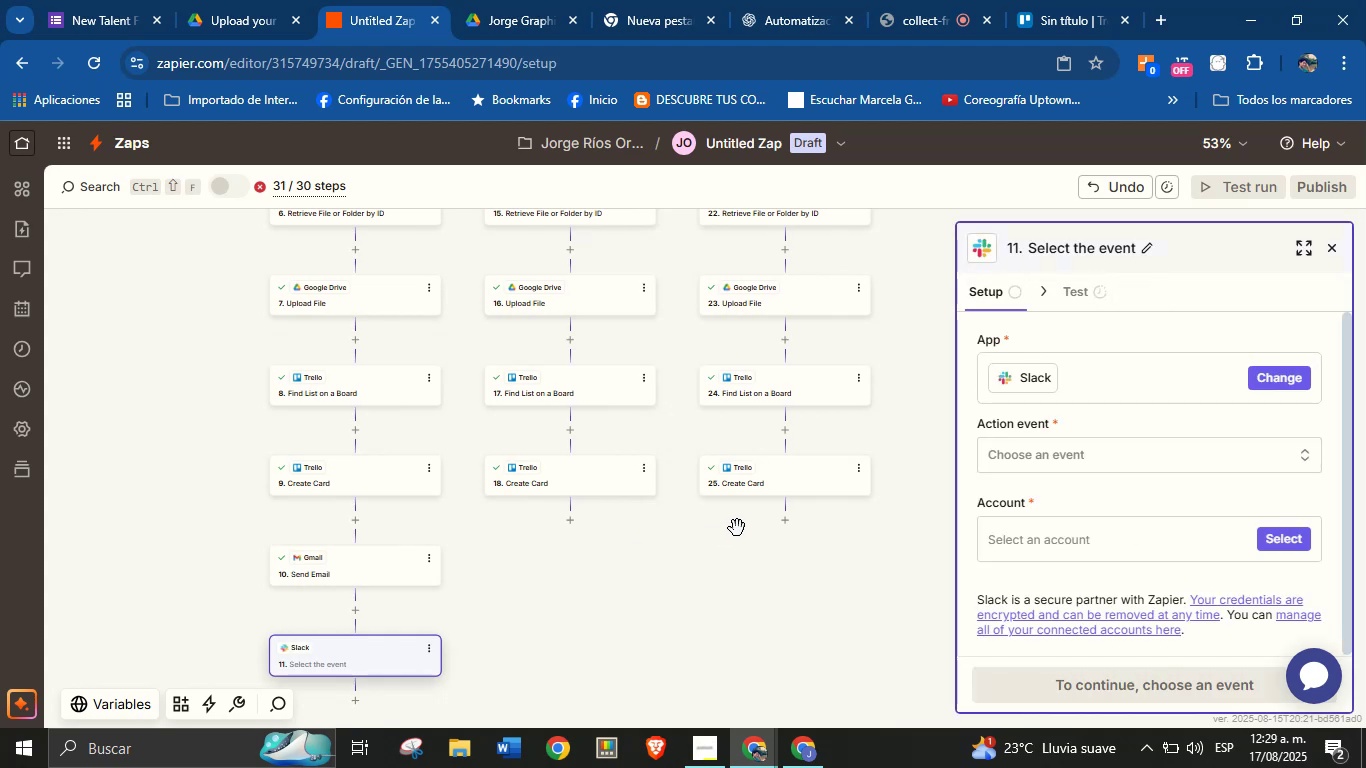 
left_click([1038, 464])
 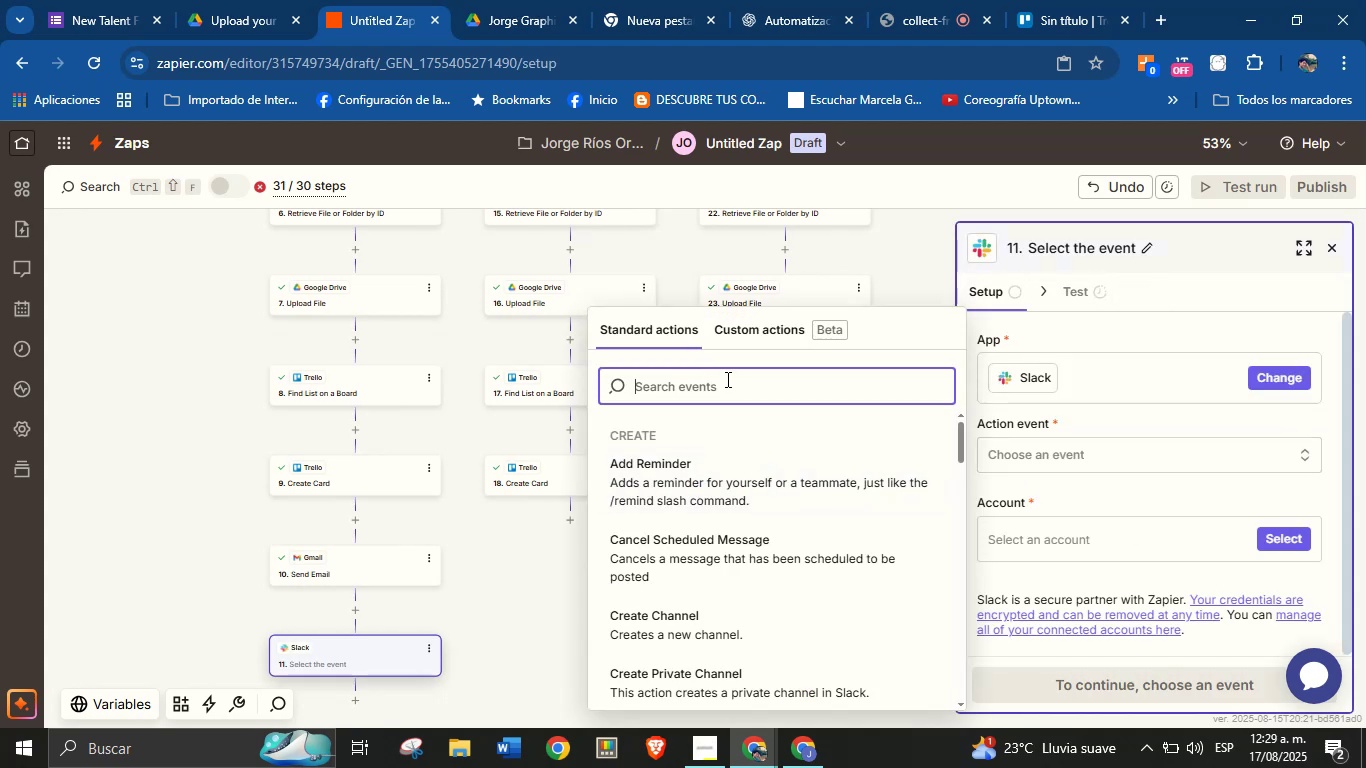 
type(sen)
 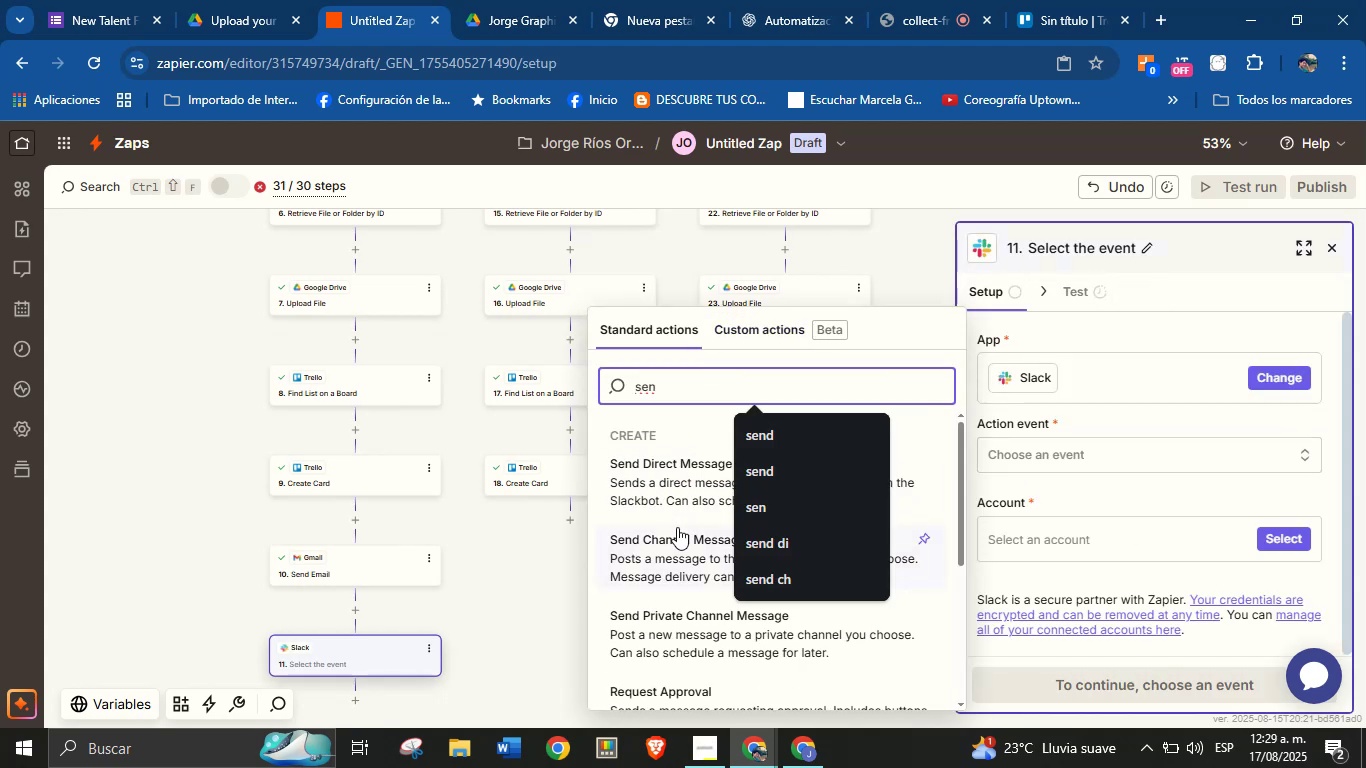 
left_click([679, 543])
 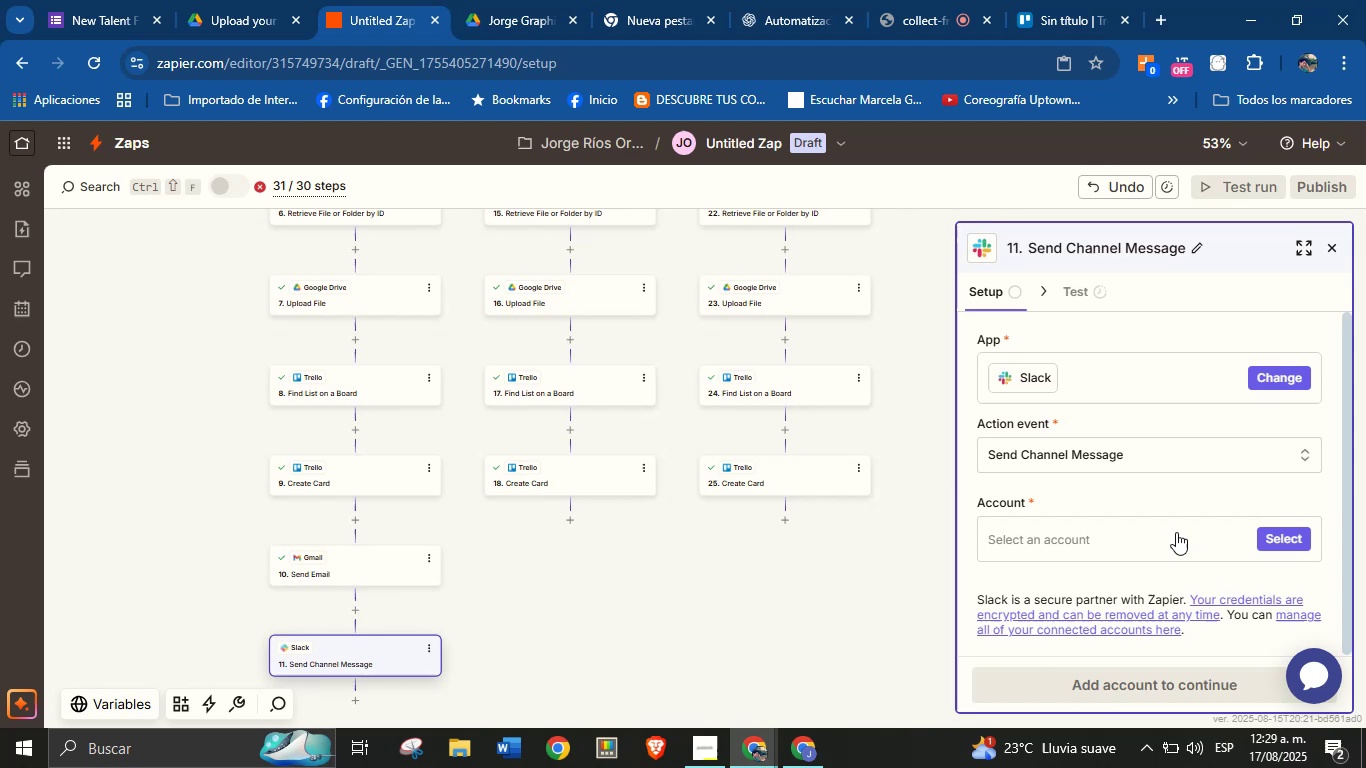 
left_click([1274, 540])
 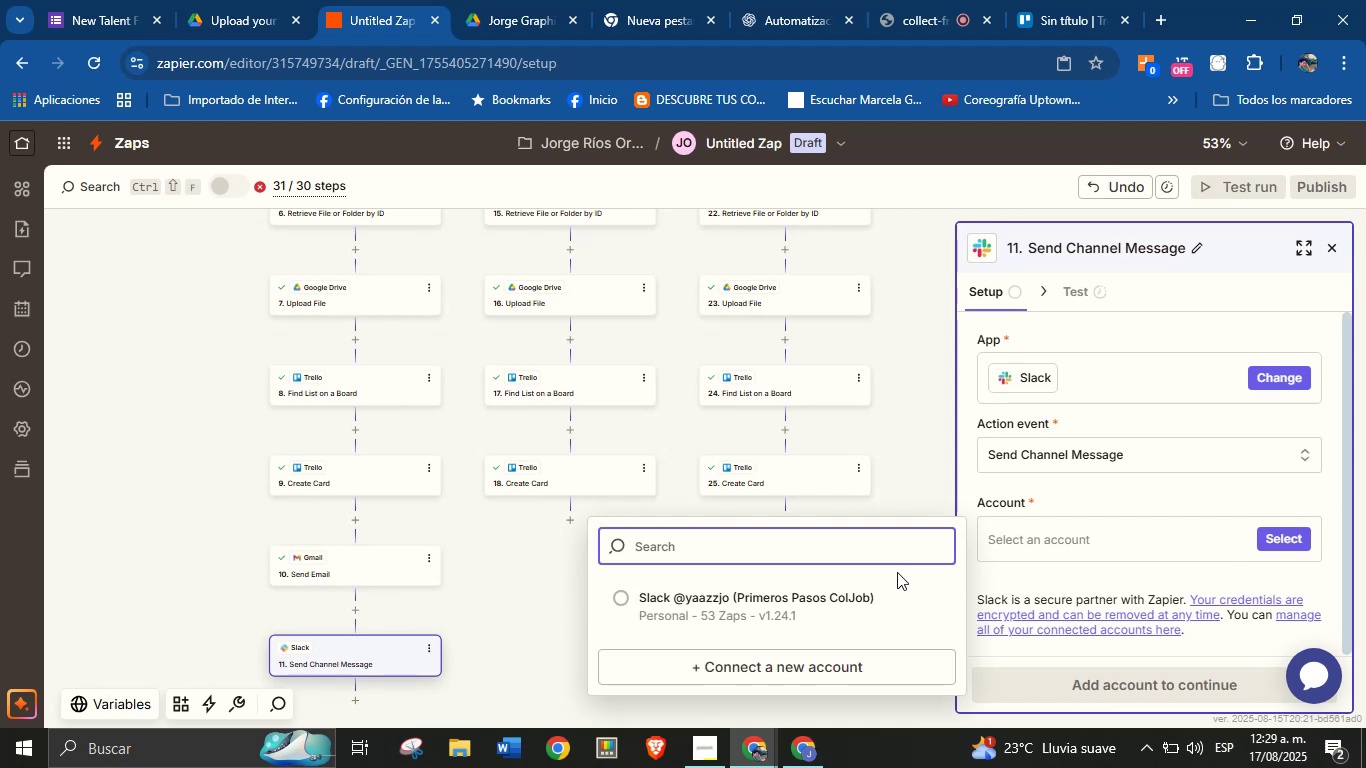 
left_click([840, 597])
 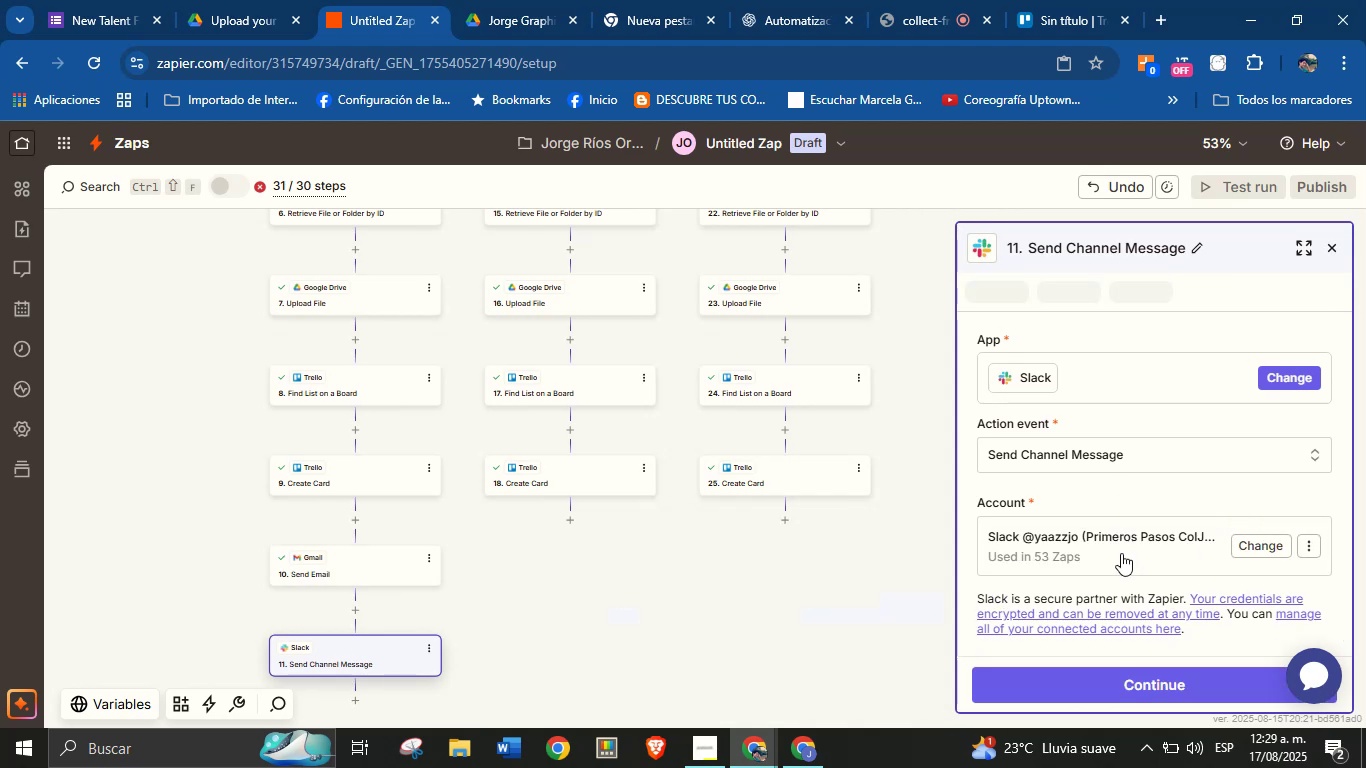 
left_click([1142, 678])
 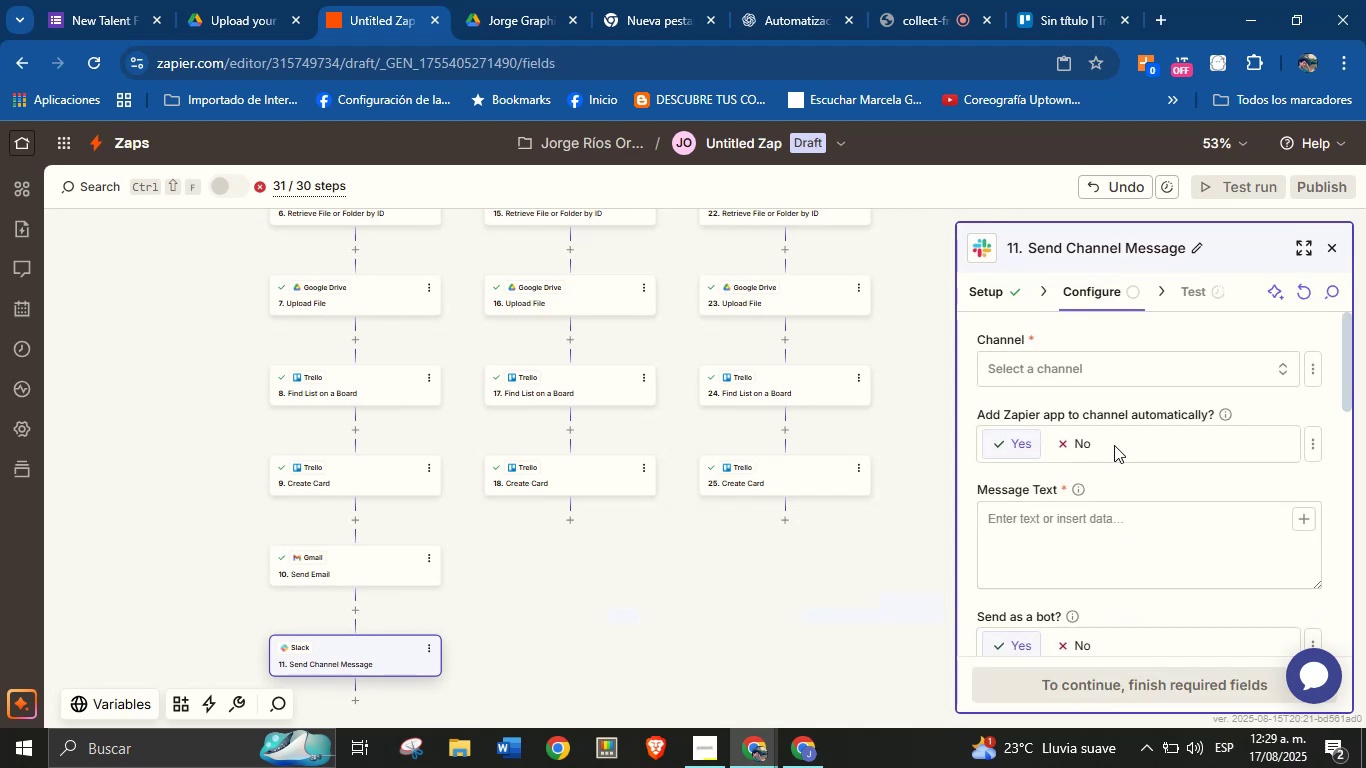 
left_click([1105, 364])
 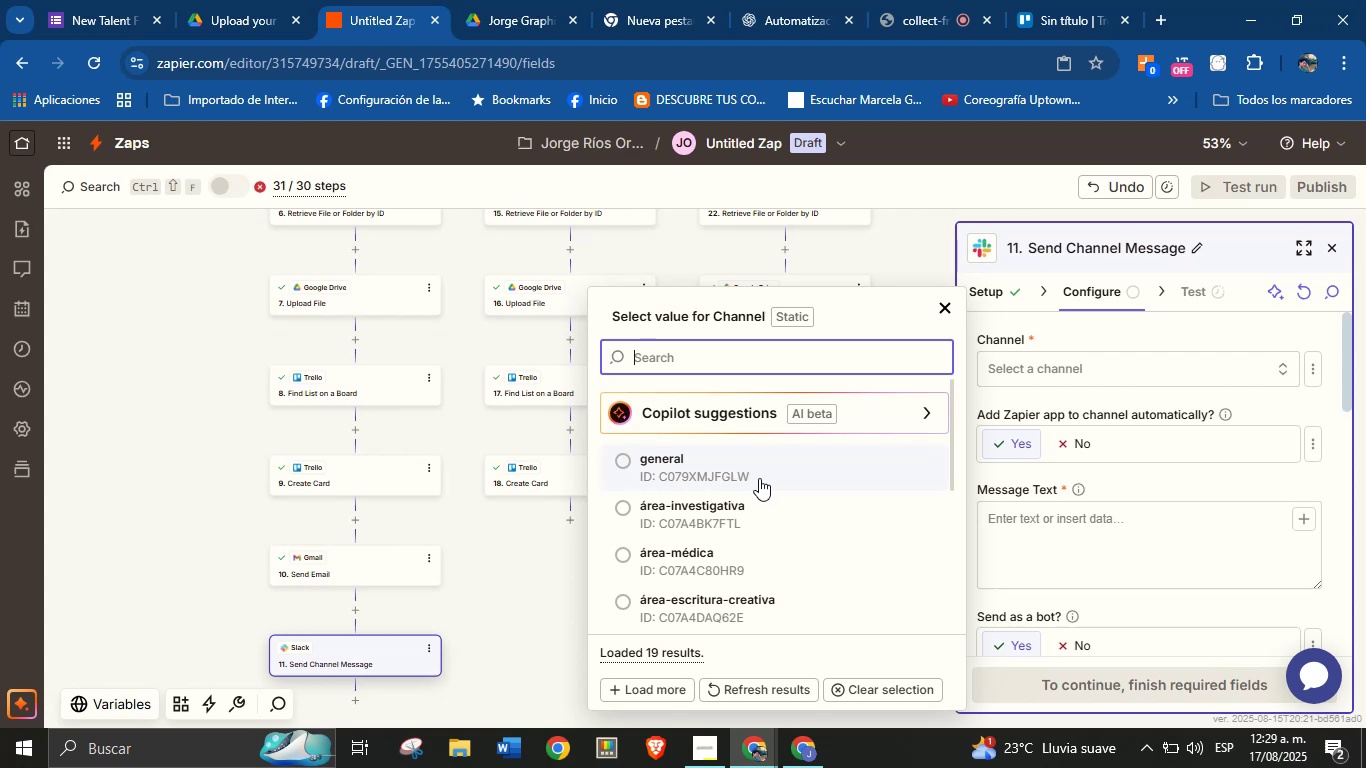 
type(tal)
 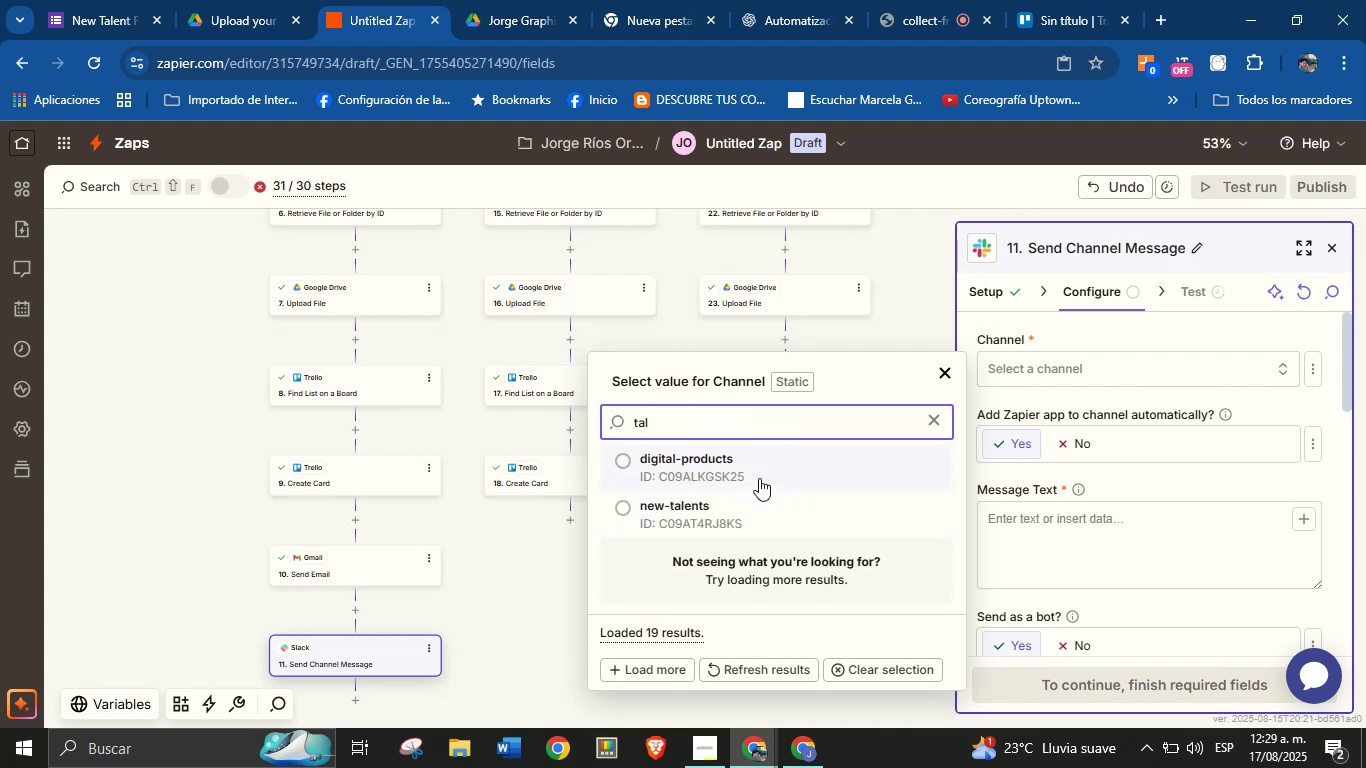 
left_click([745, 502])
 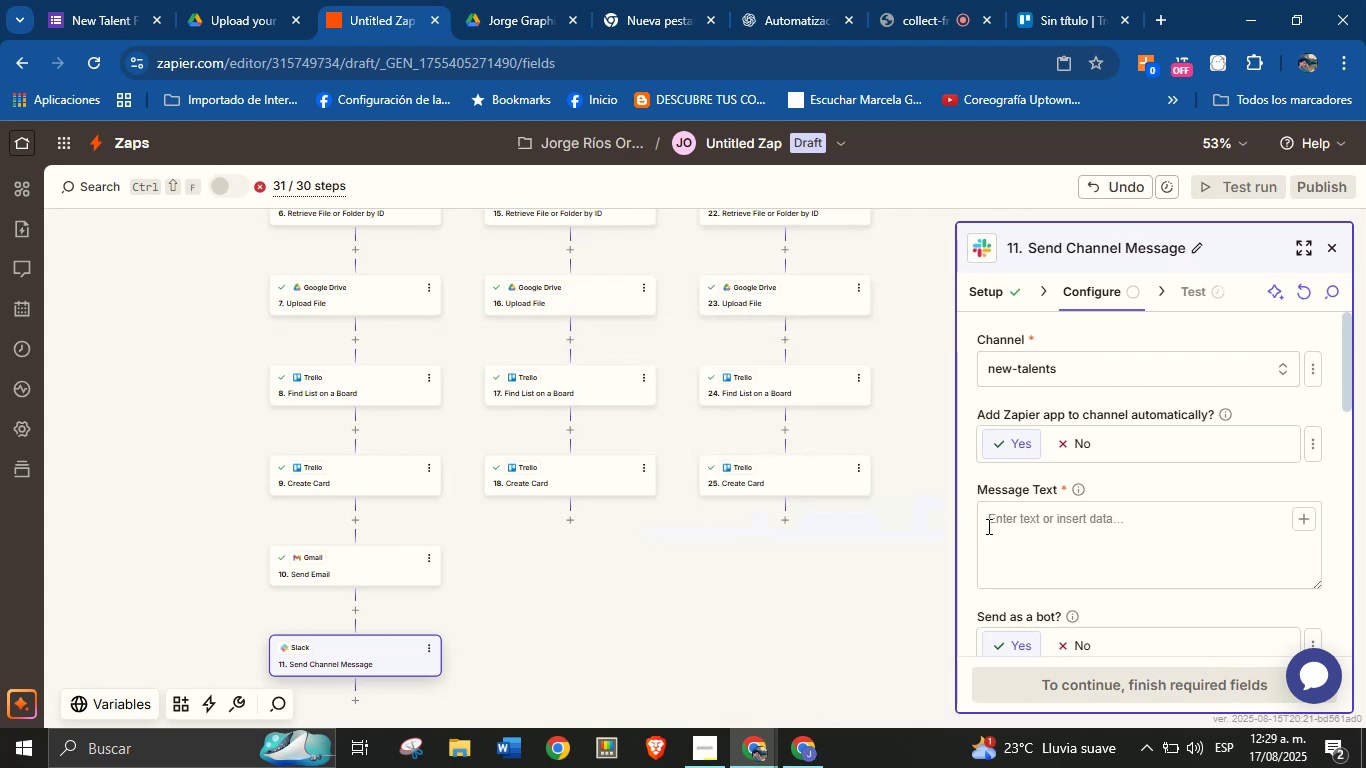 
left_click([1041, 526])
 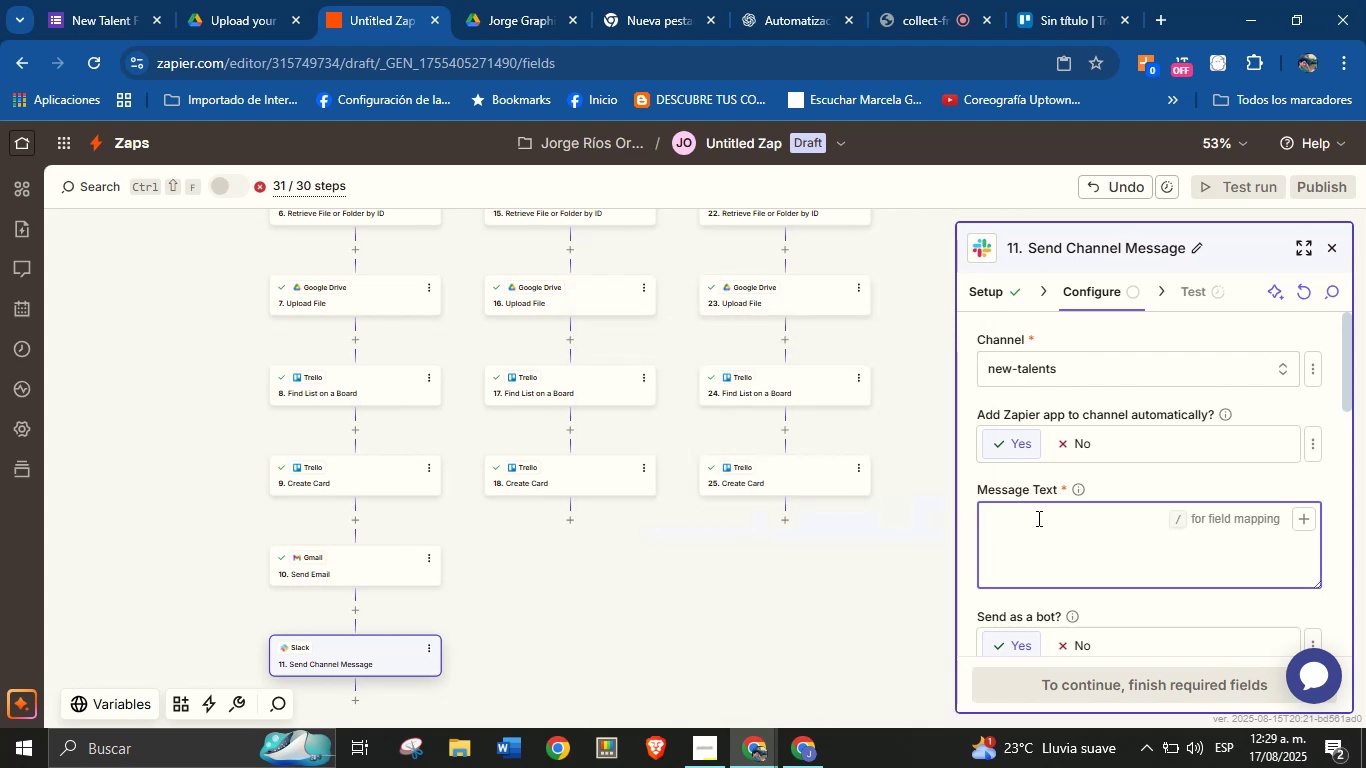 
type(Hello Team!)
 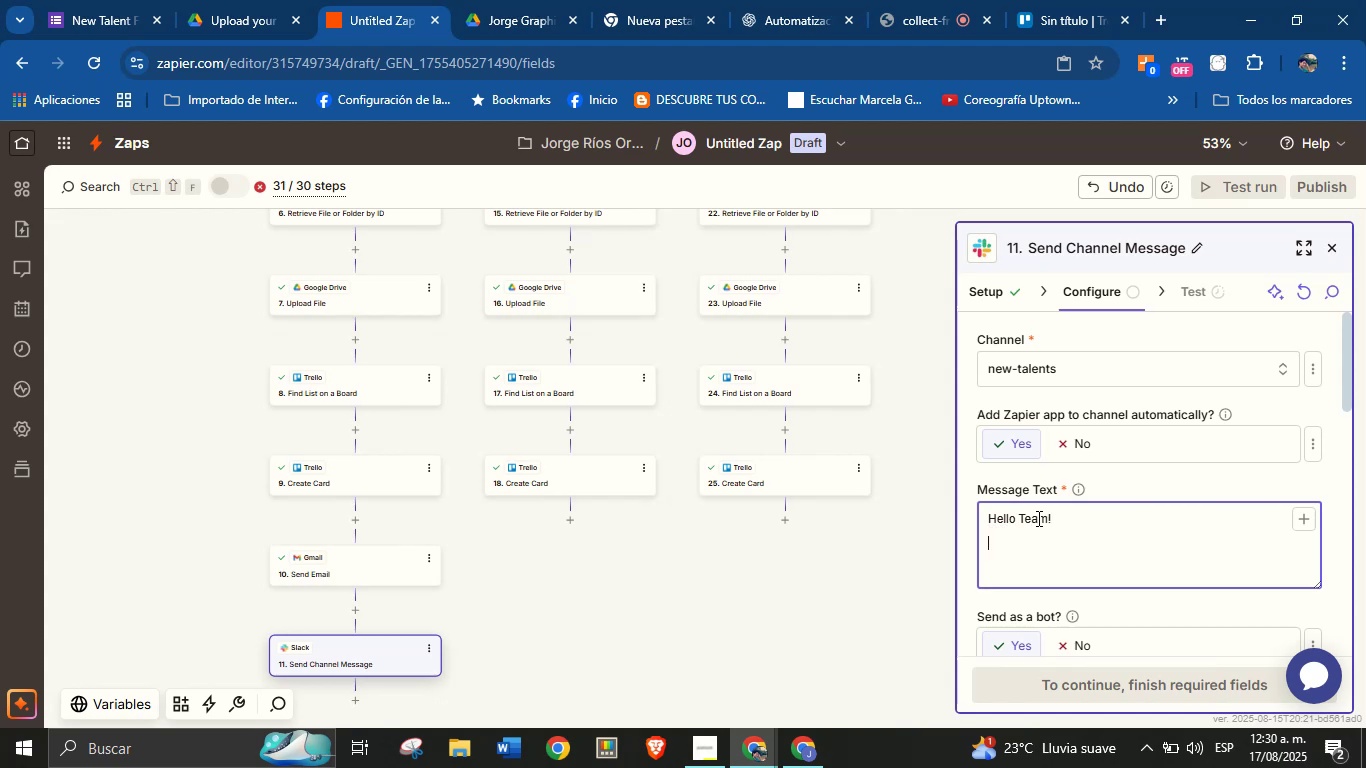 
 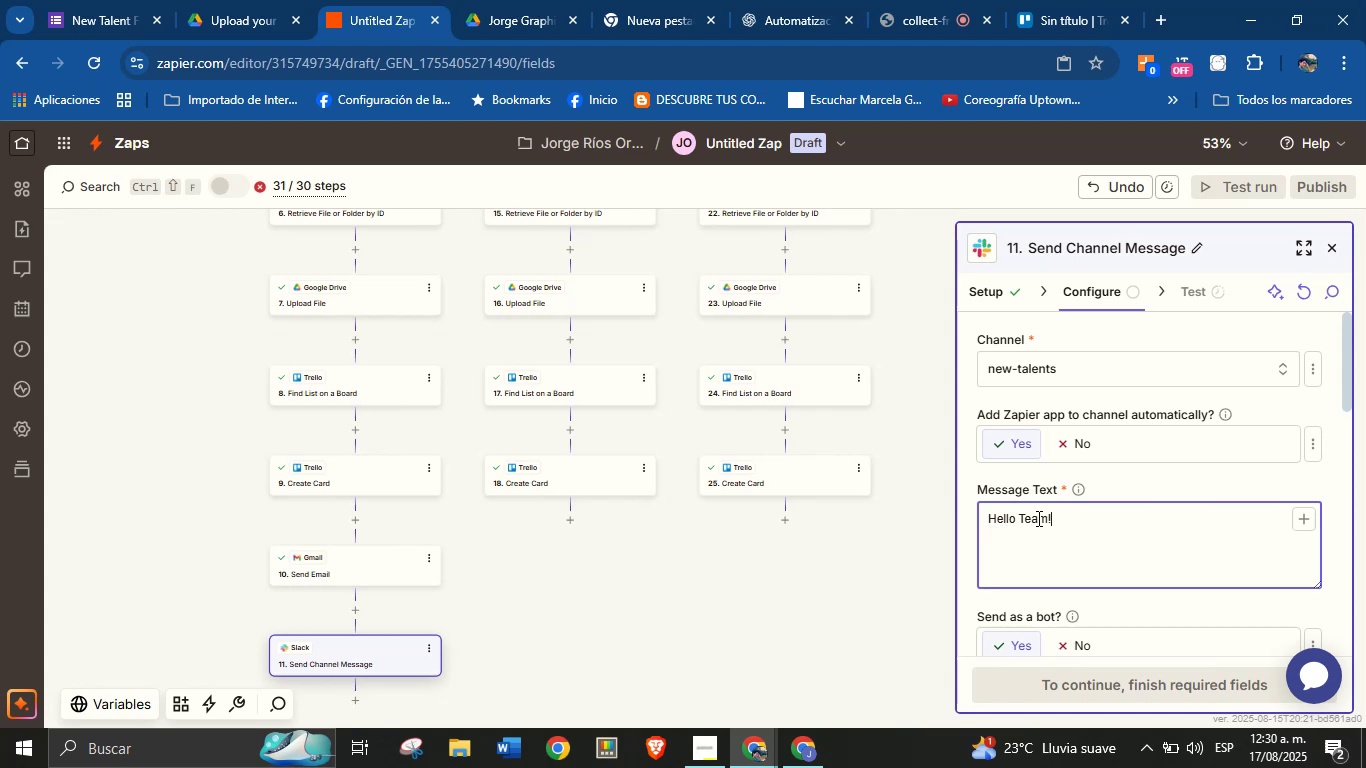 
key(Enter)
 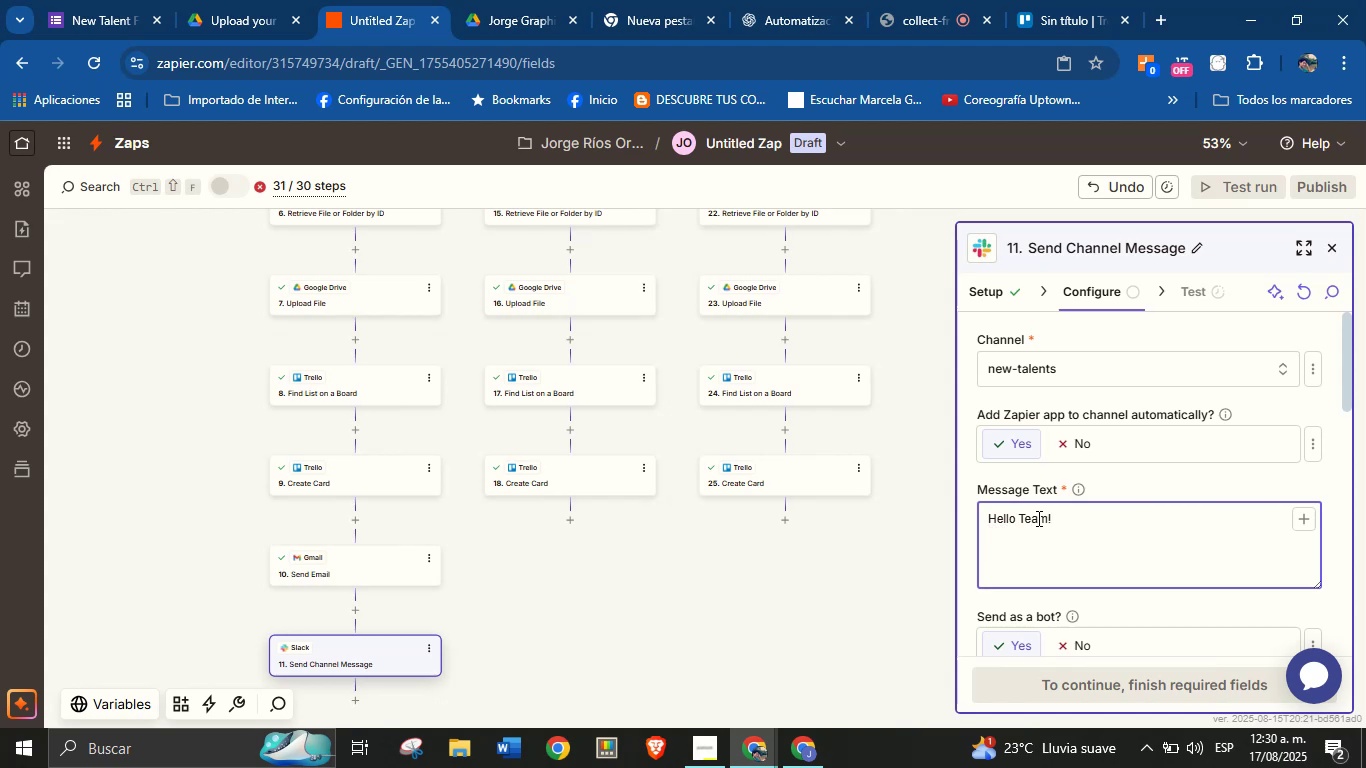 
type(There is a ne )
key(Backspace)
type(w talent!! )
 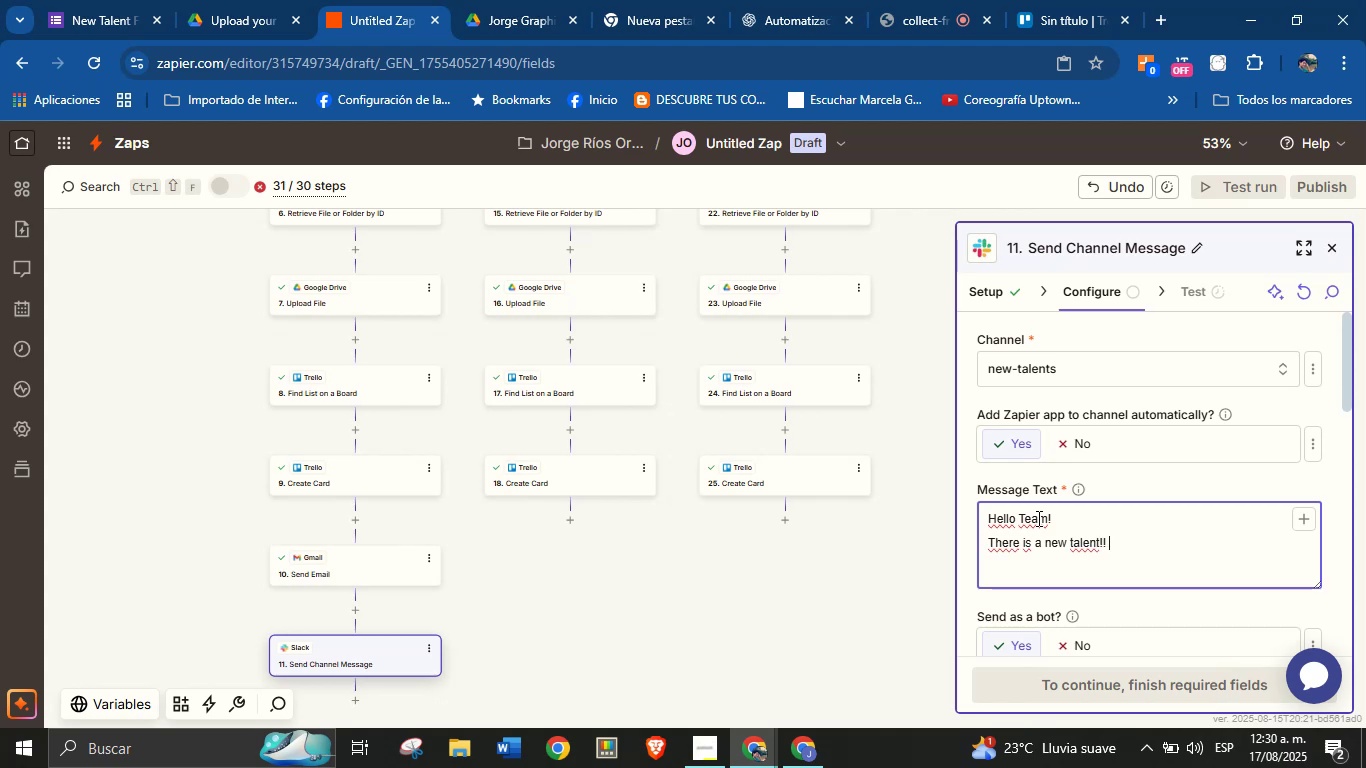 
key(Enter)
 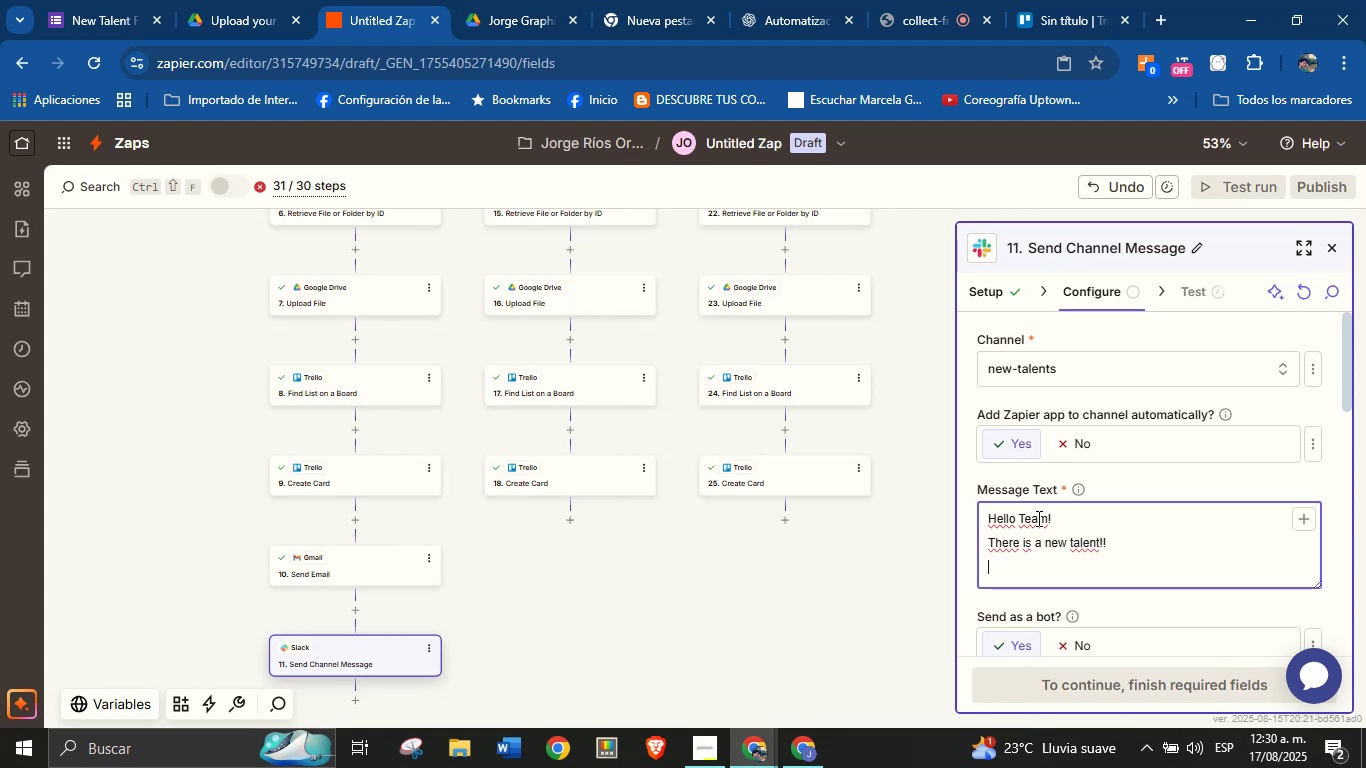 
type(View the details here>)
 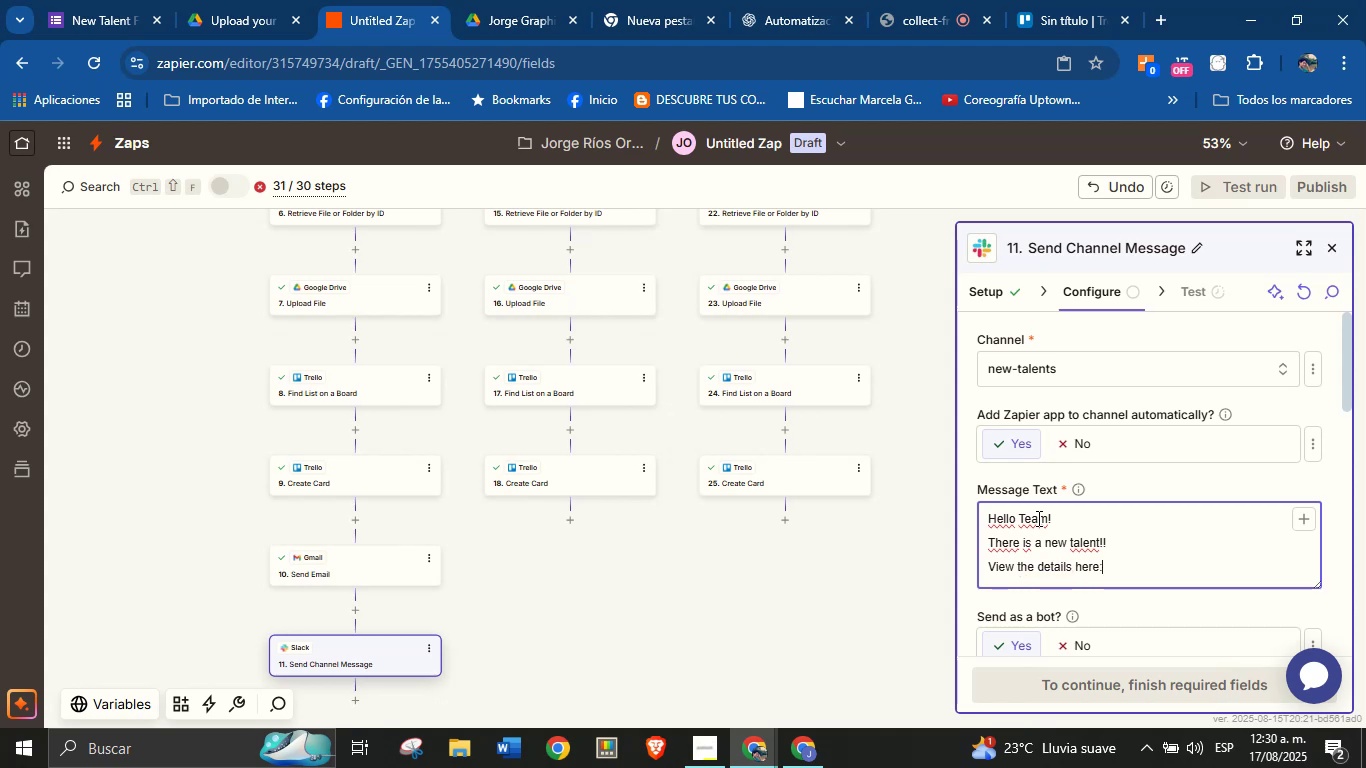 
left_click([1304, 519])
 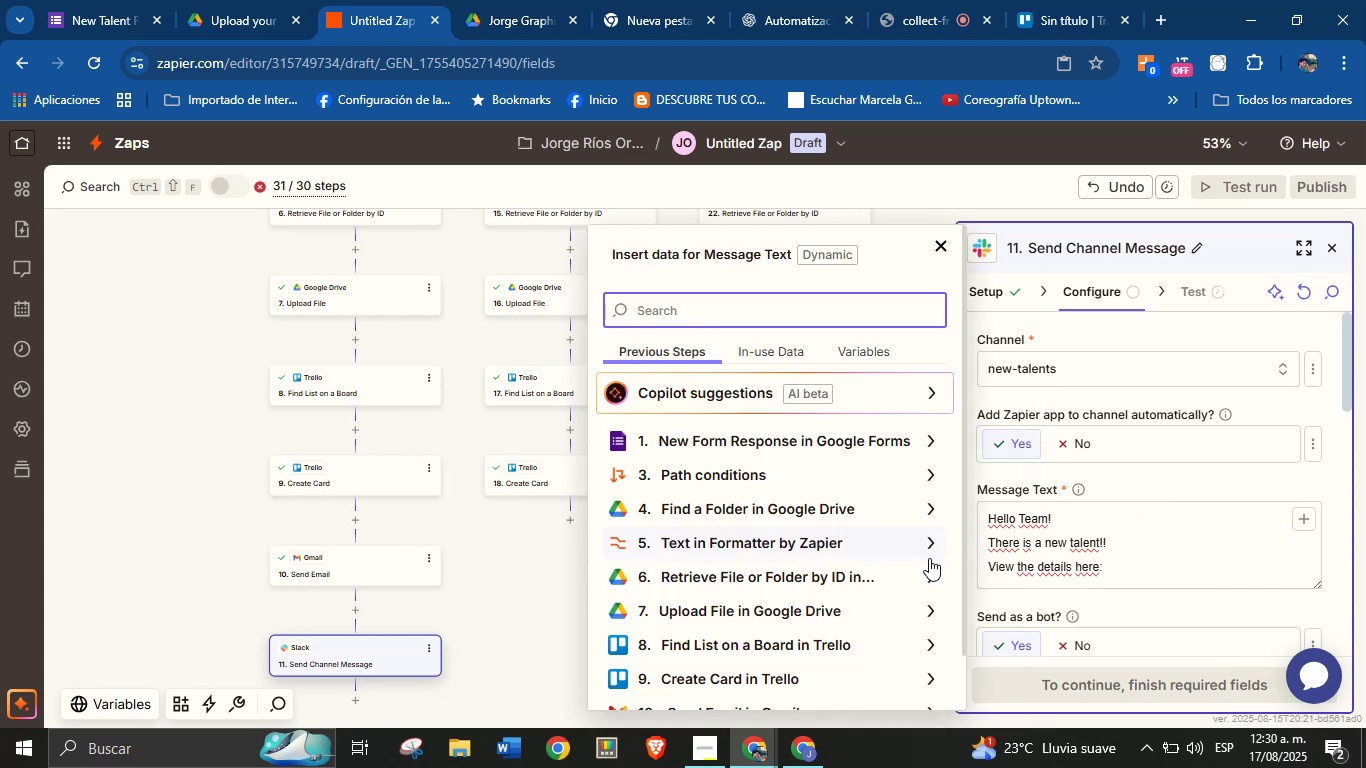 
scroll: coordinate [928, 558], scroll_direction: down, amount: 2.0
 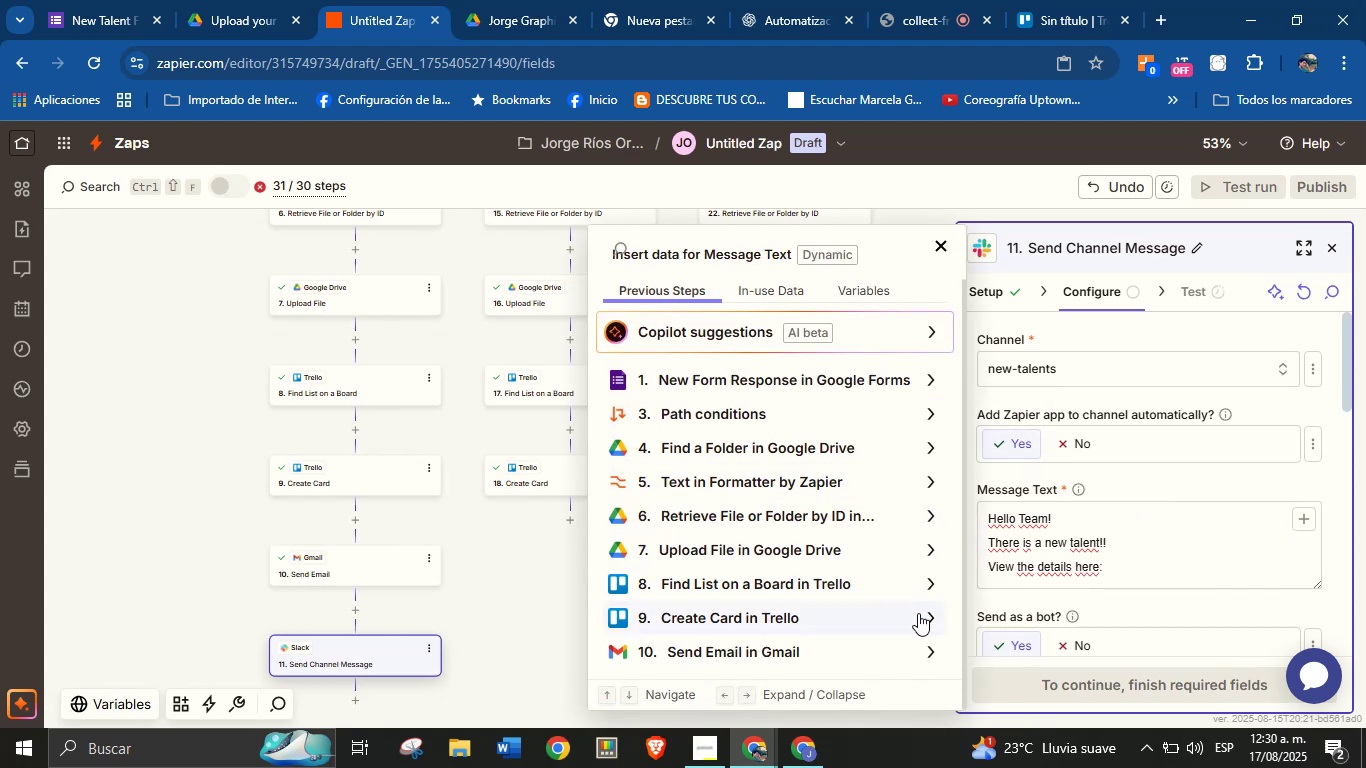 
left_click([926, 619])
 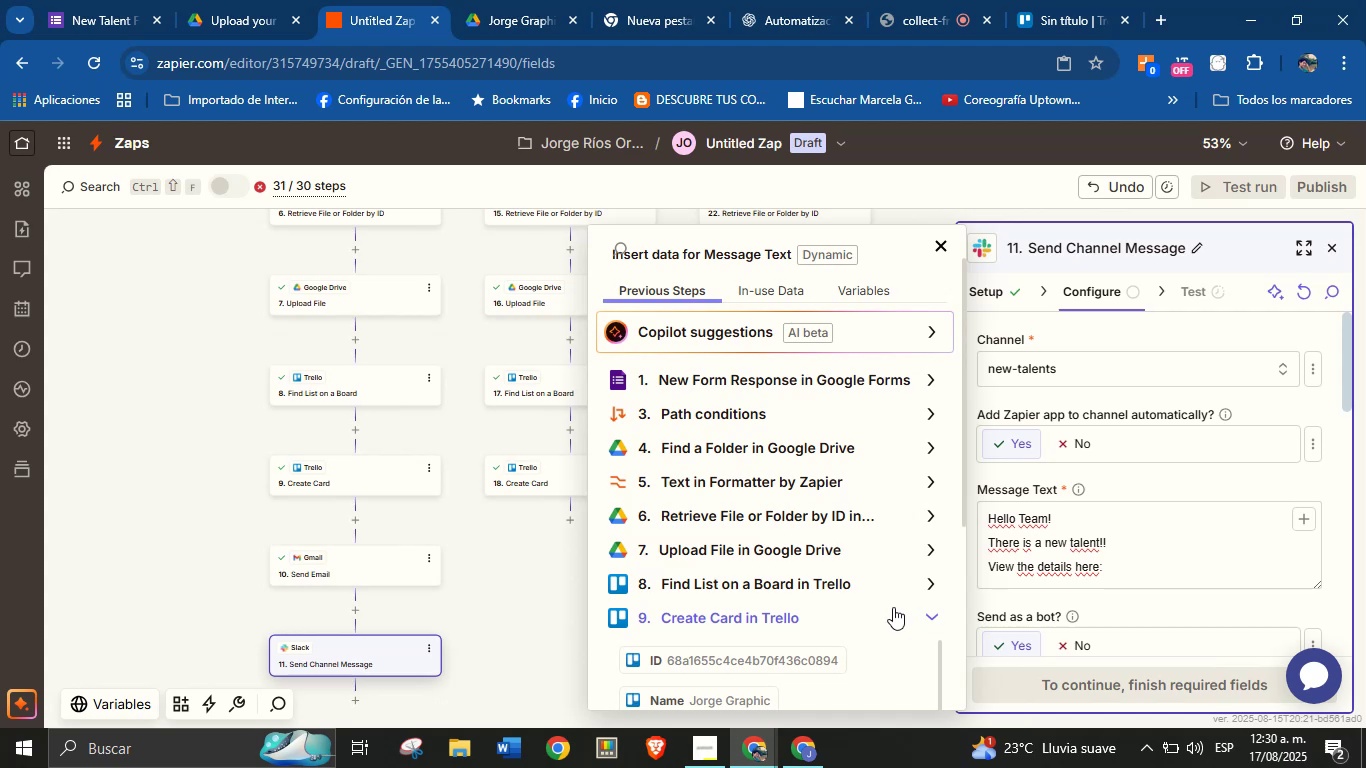 
scroll: coordinate [786, 598], scroll_direction: down, amount: 3.0
 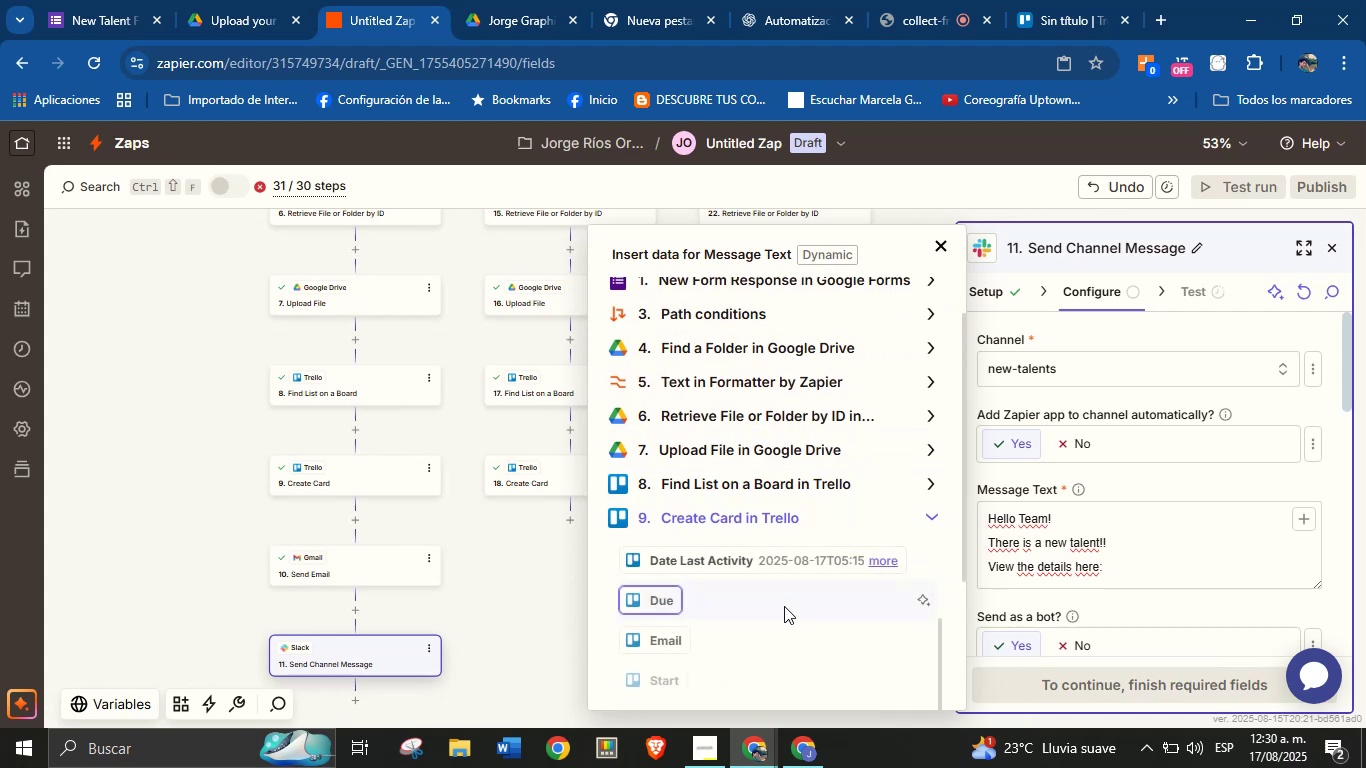 
scroll: coordinate [784, 601], scroll_direction: none, amount: 0.0
 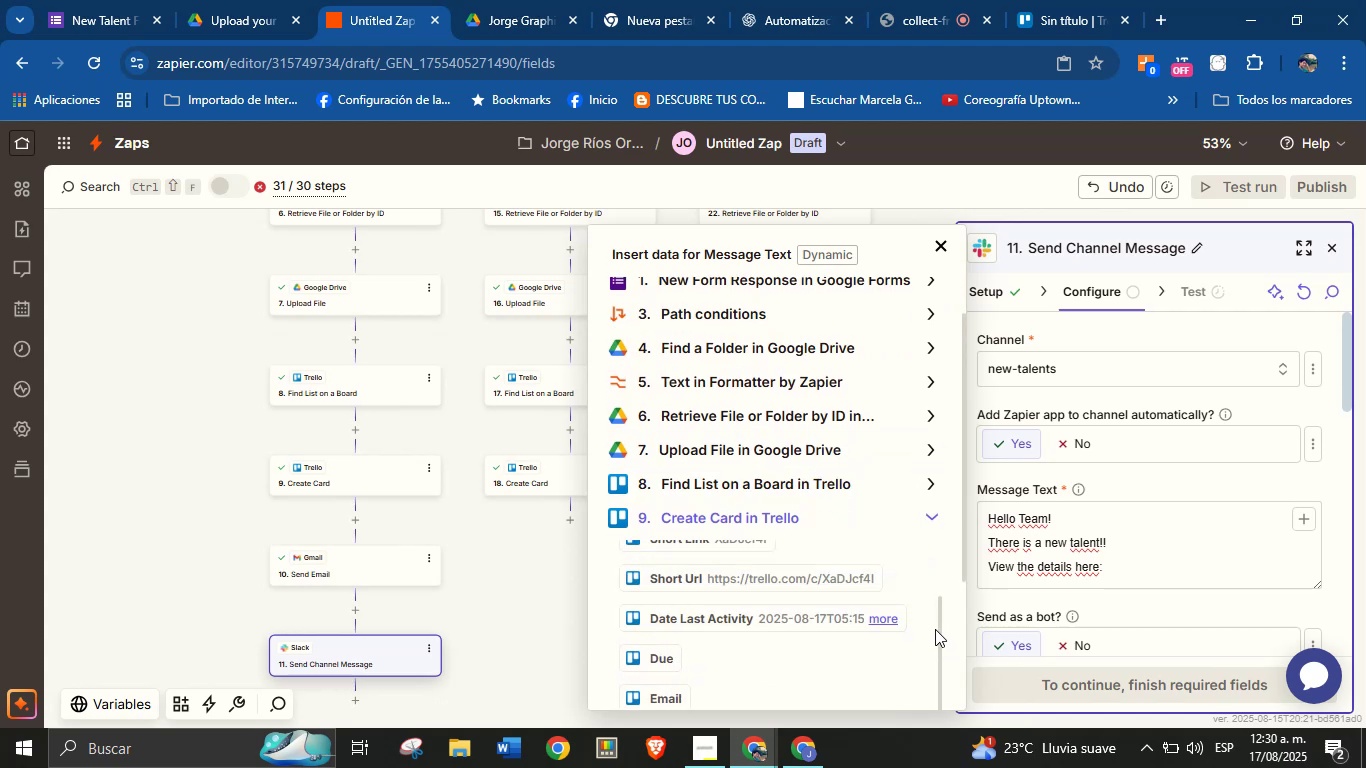 
left_click_drag(start_coordinate=[938, 628], to_coordinate=[939, 610])
 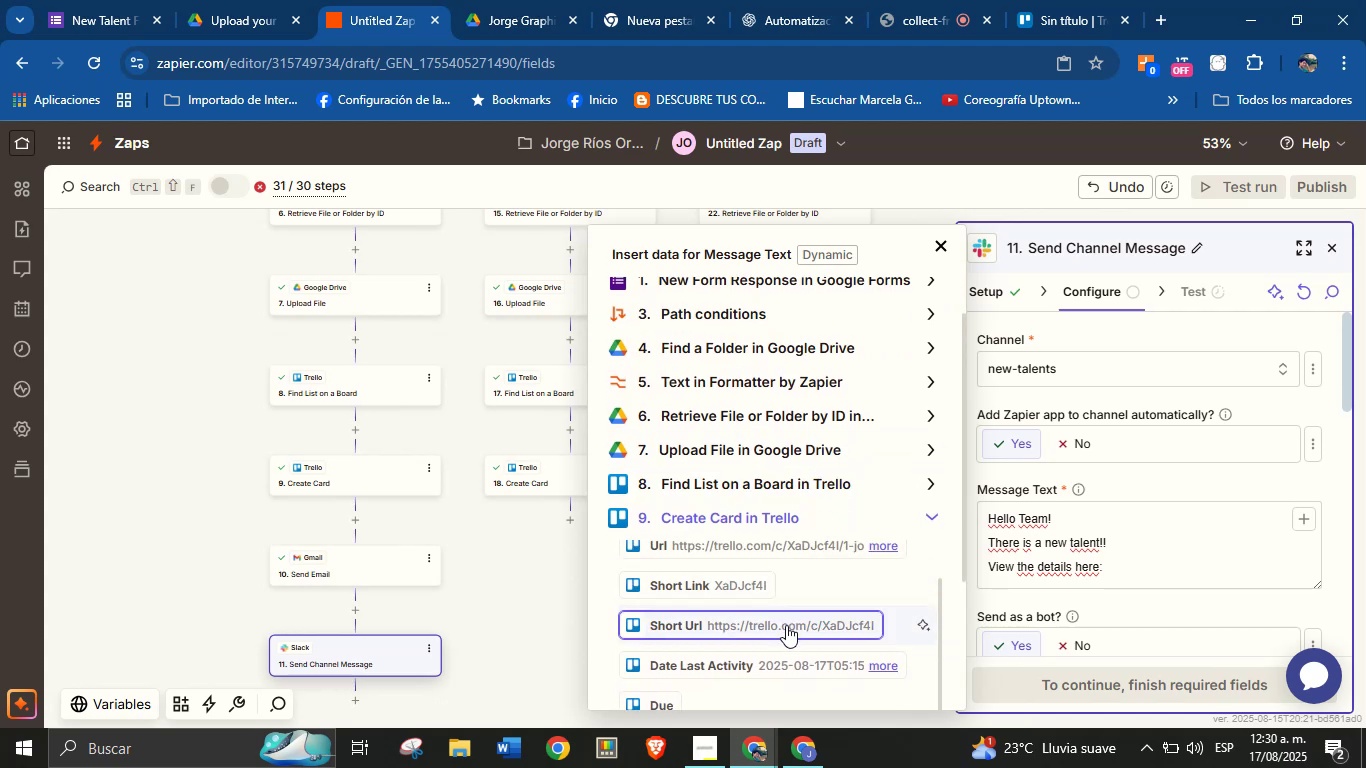 
left_click([786, 625])
 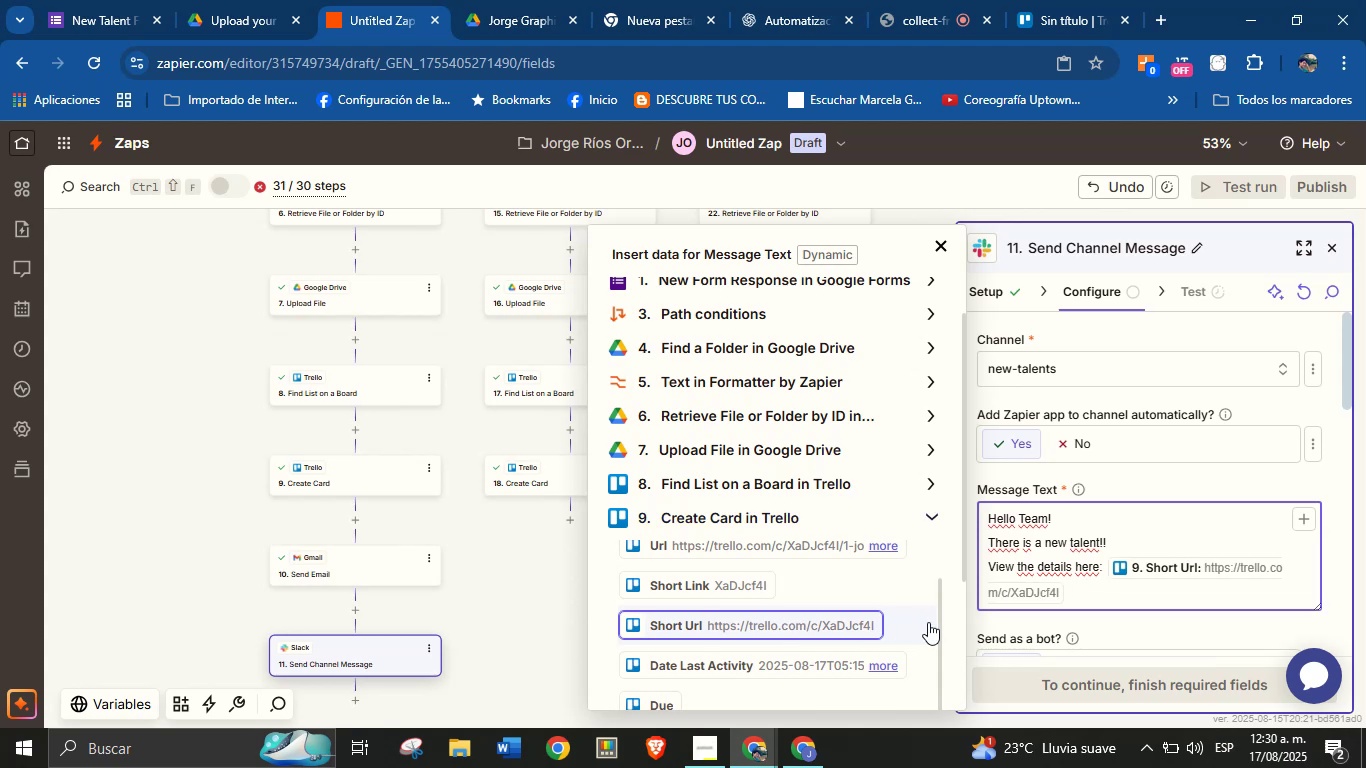 
wait(8.17)
 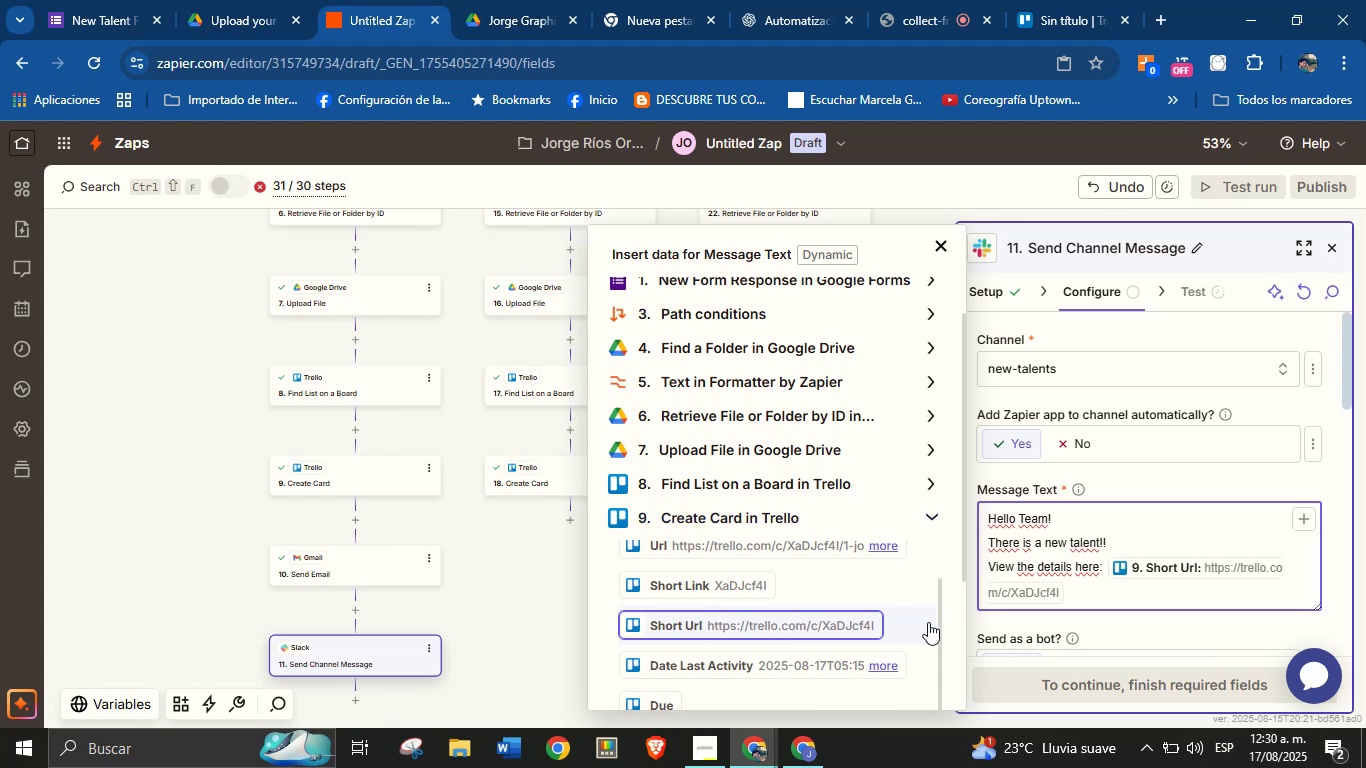 
left_click_drag(start_coordinate=[1346, 366], to_coordinate=[1340, 431])
 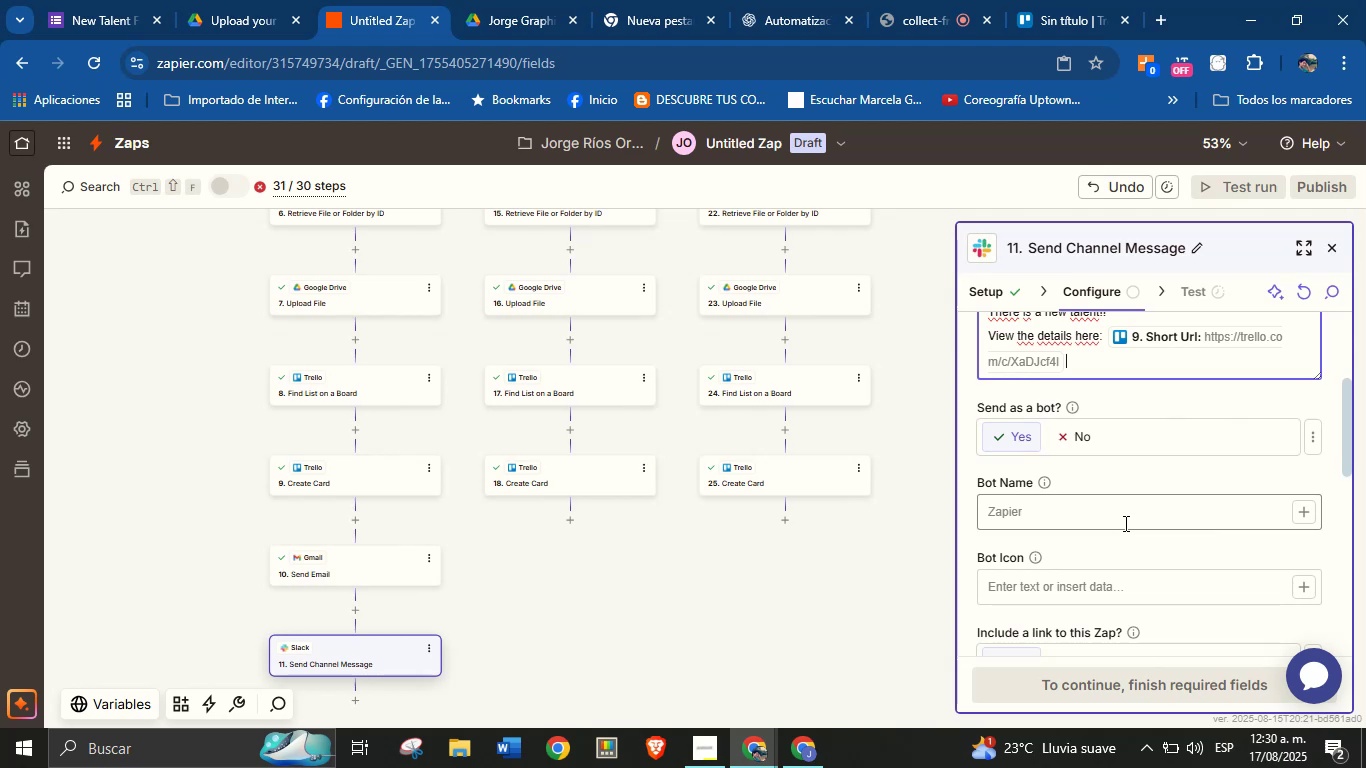 
left_click([1124, 523])
 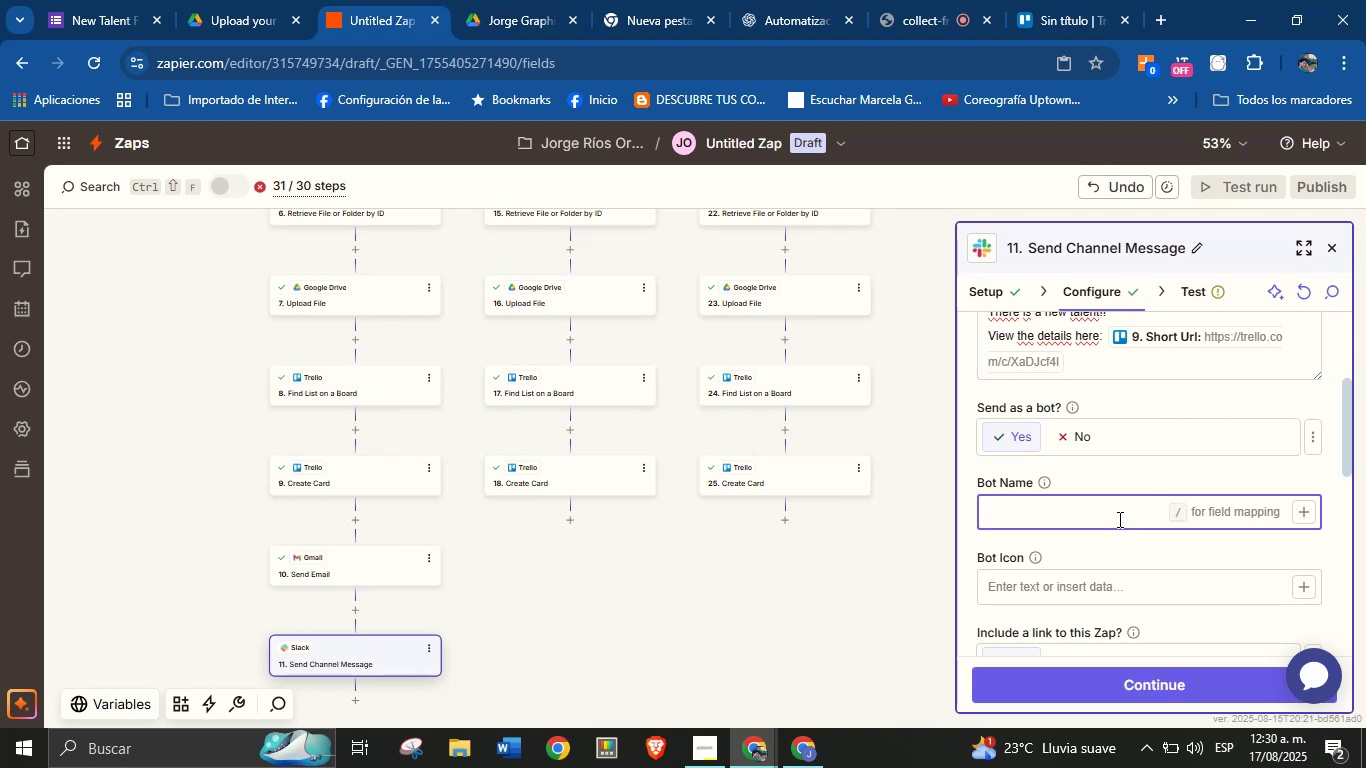 
type(OREN)
key(Backspace)
key(Backspace)
key(Backspace)
type(renji from ColJob)
 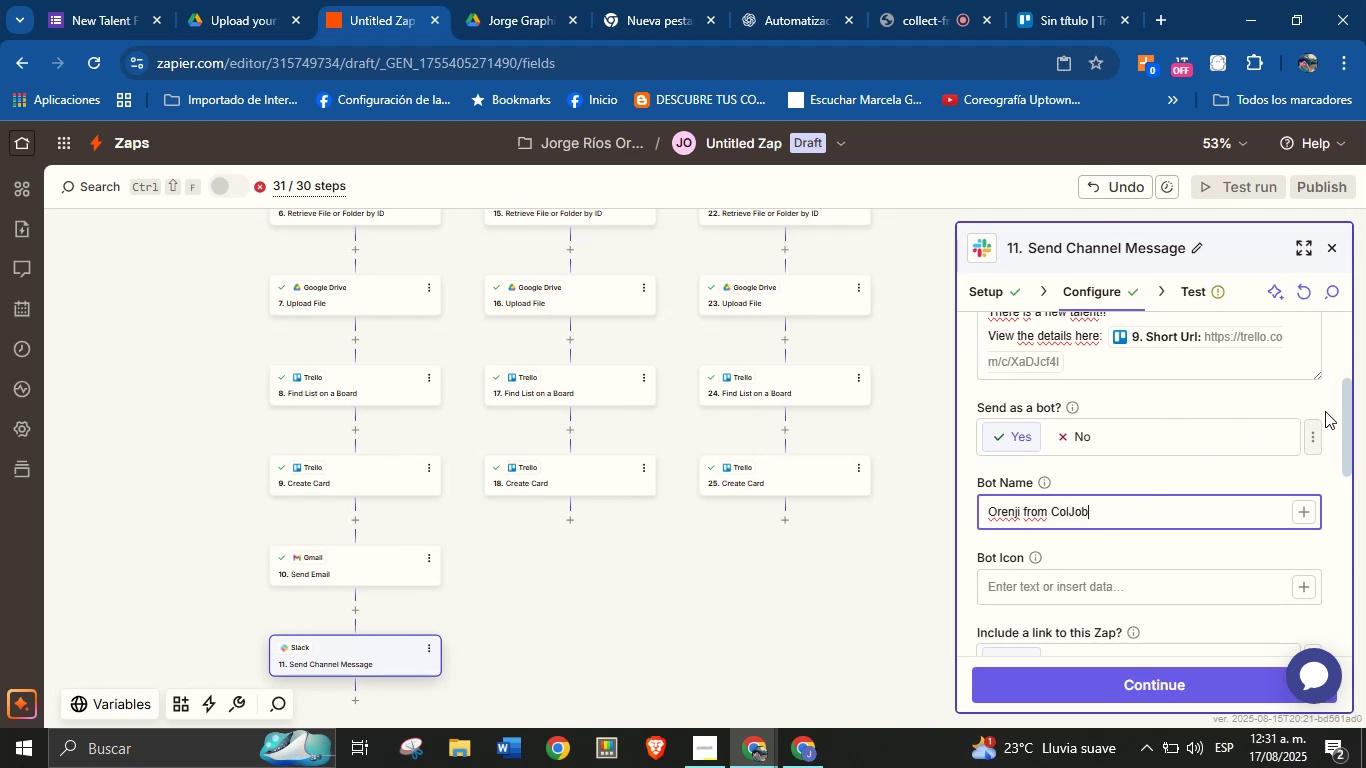 
left_click_drag(start_coordinate=[1341, 394], to_coordinate=[1341, 399])
 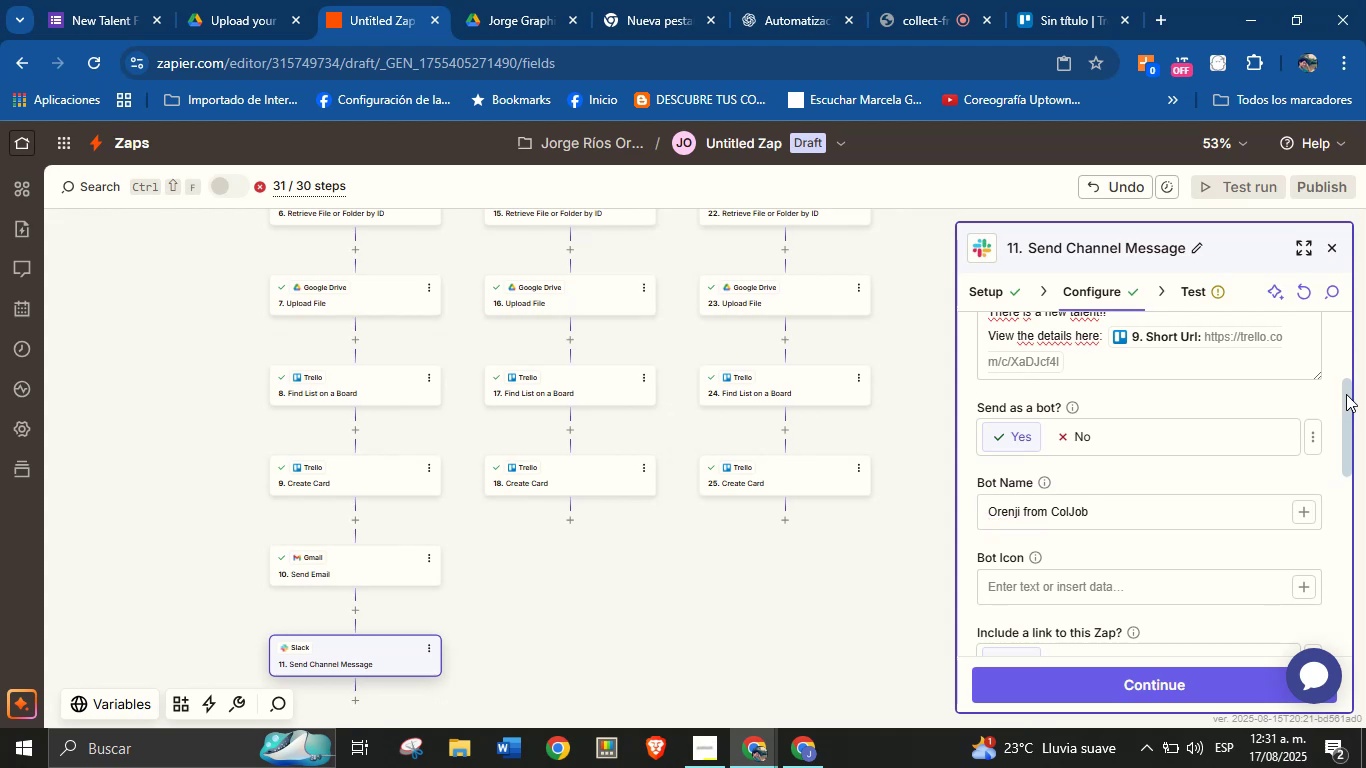 
left_click_drag(start_coordinate=[1349, 390], to_coordinate=[1335, 405])
 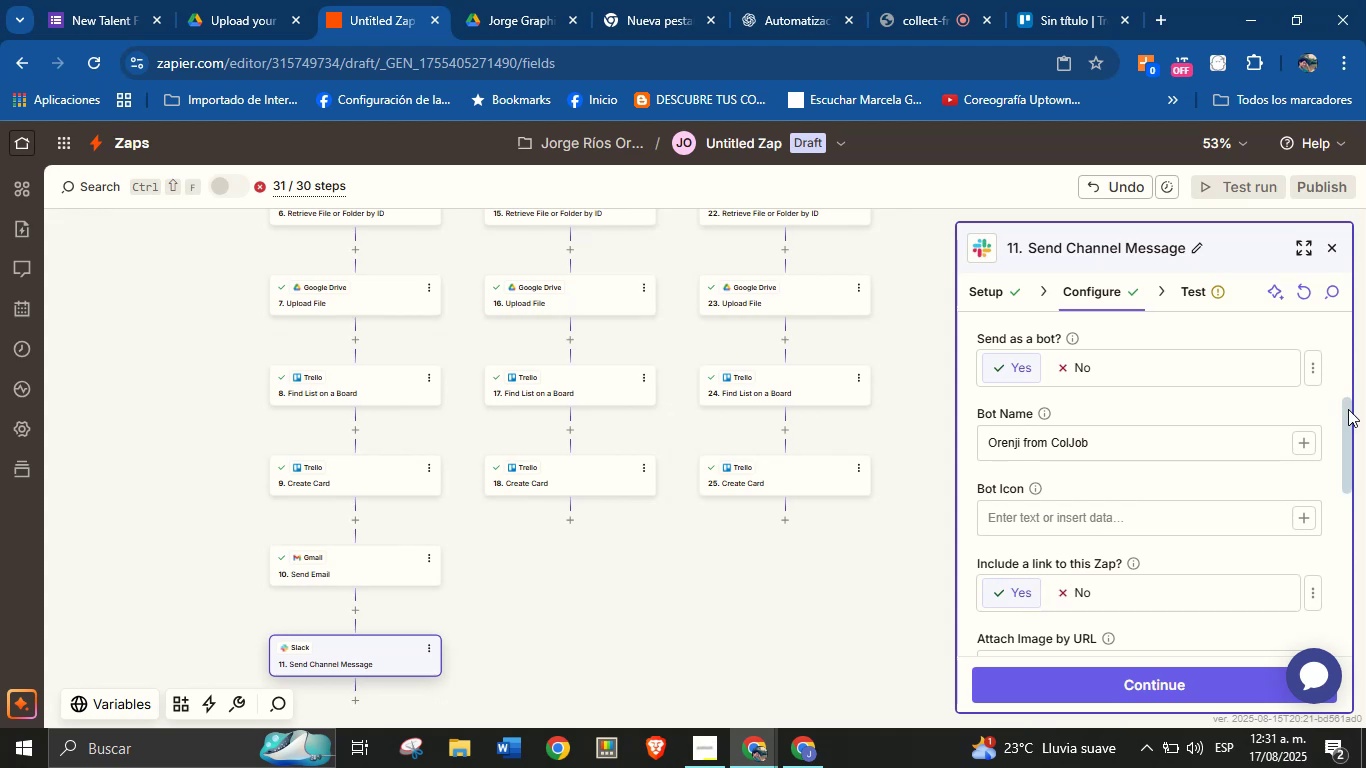 
left_click([1351, 410])
 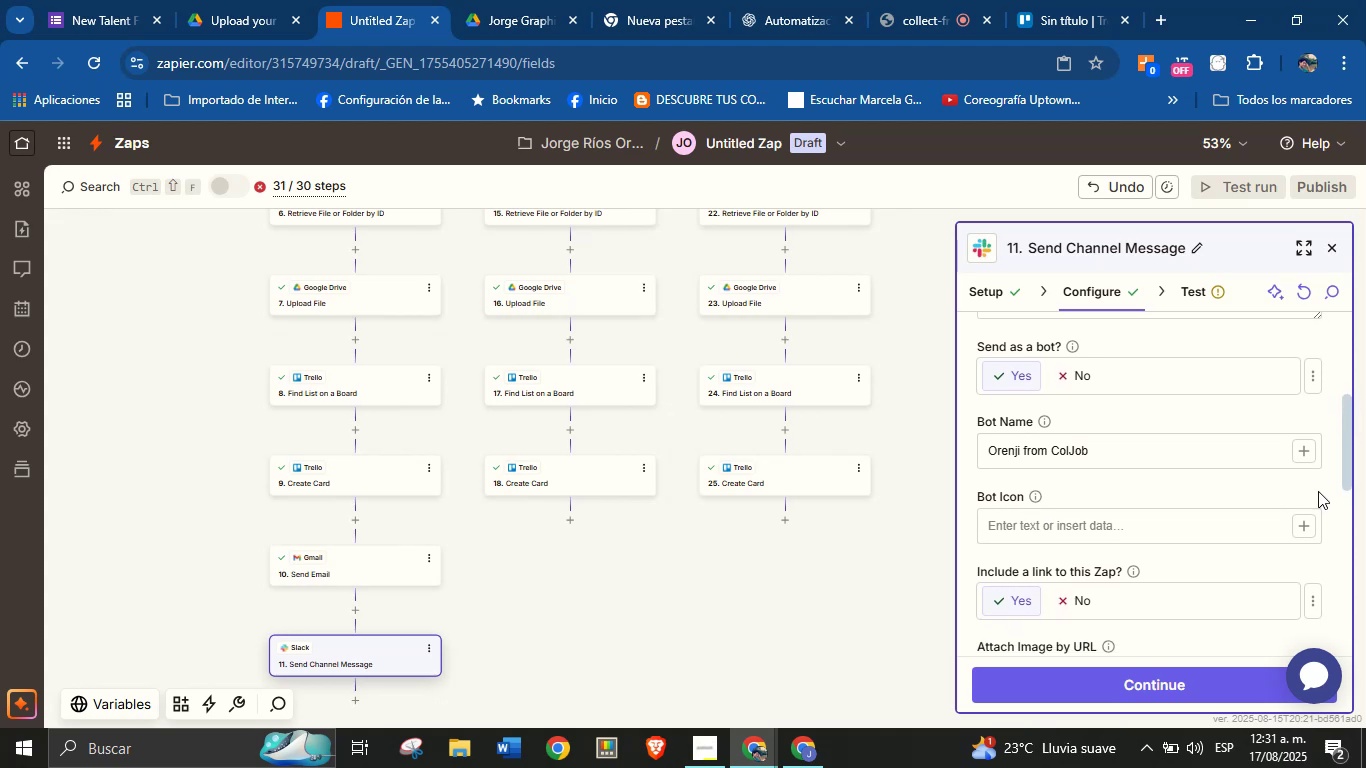 
left_click([1191, 675])
 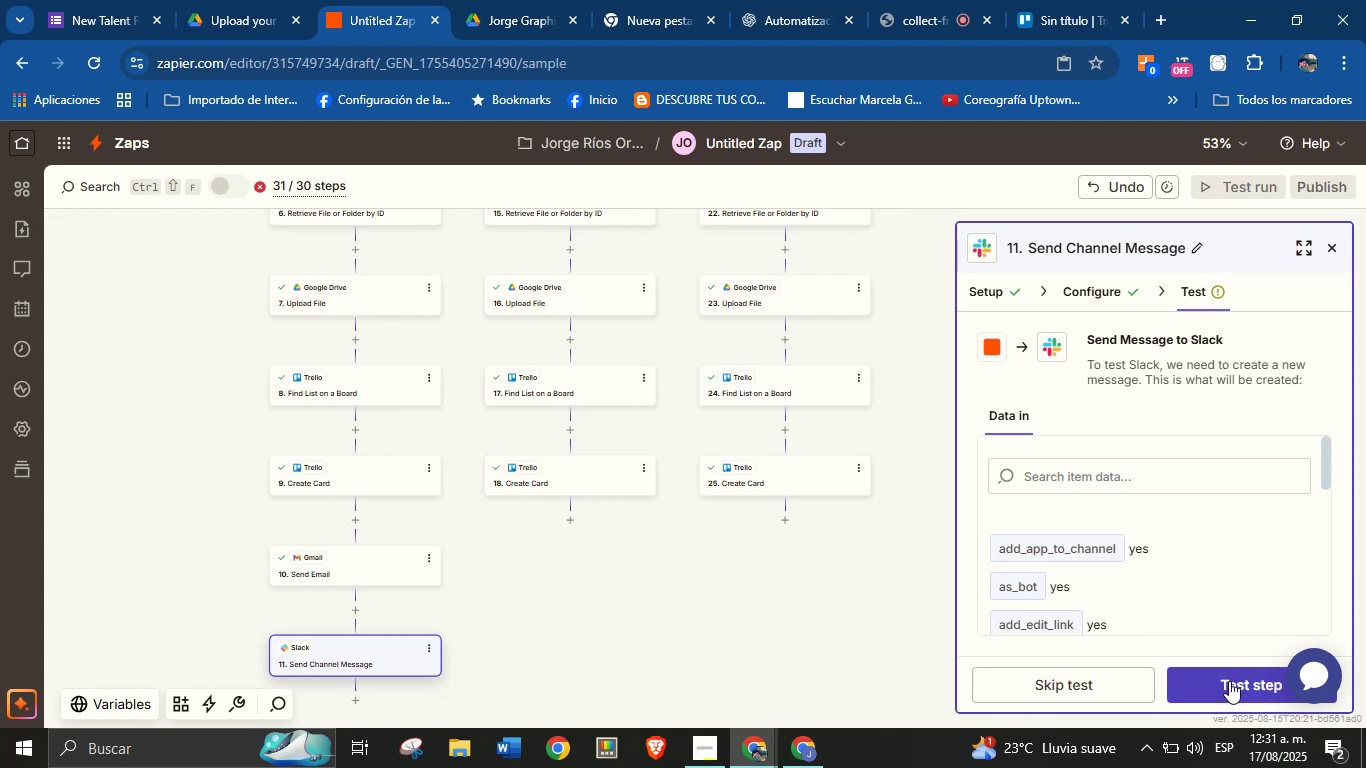 
wait(17.42)
 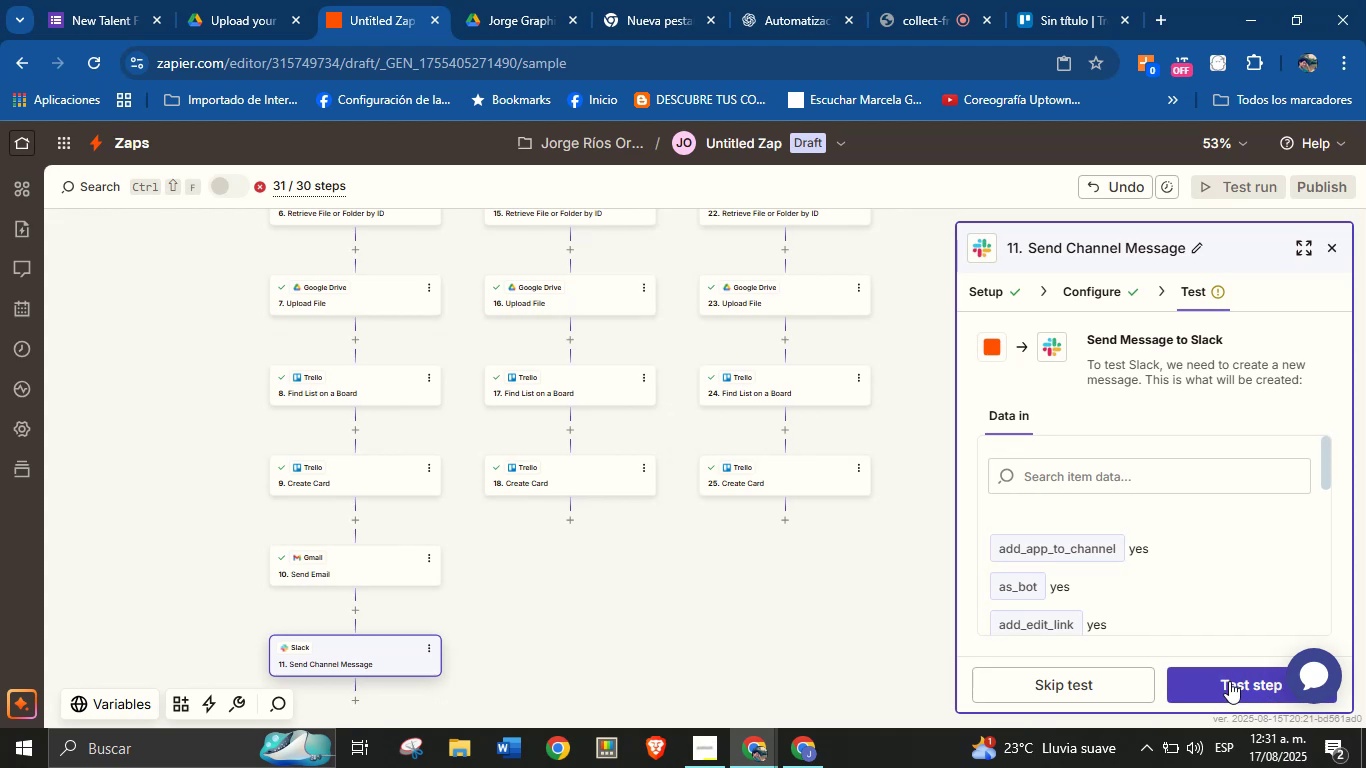 
left_click([1228, 680])
 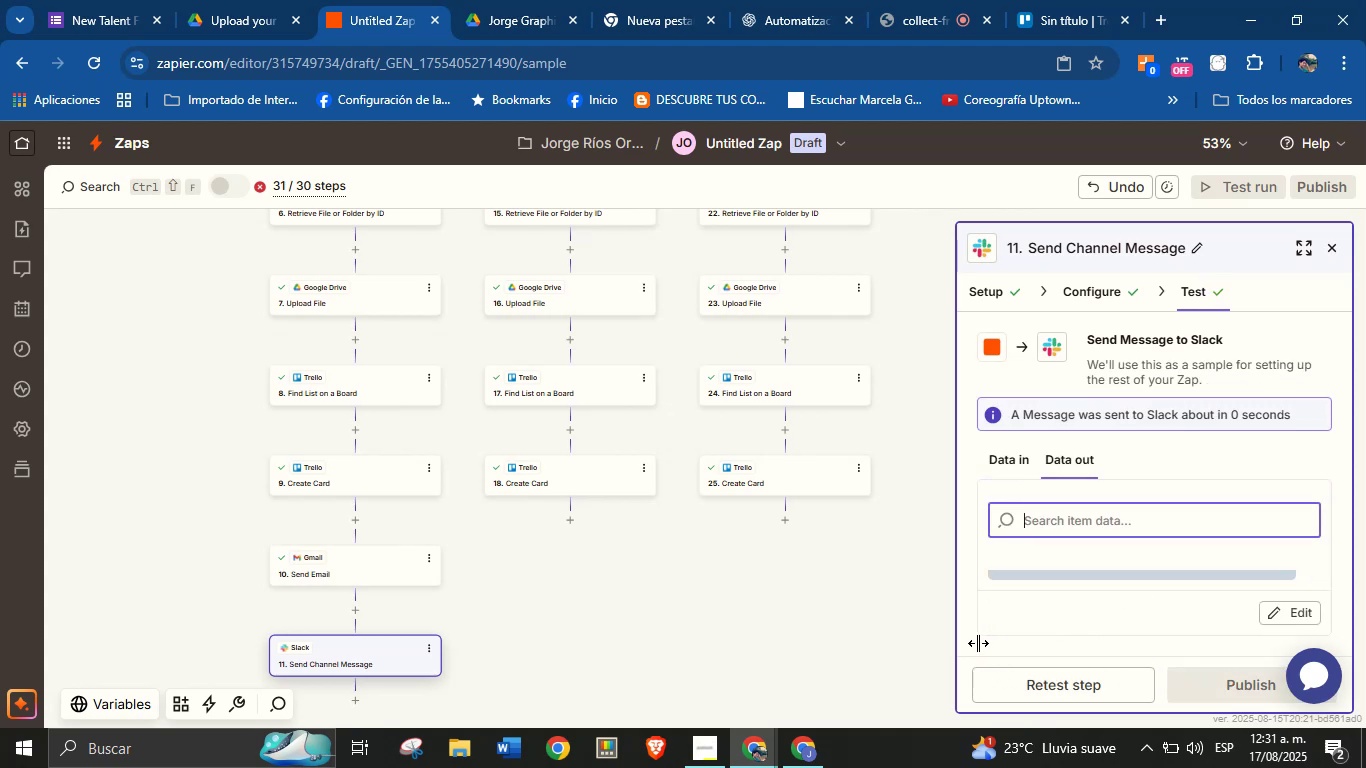 
wait(6.72)
 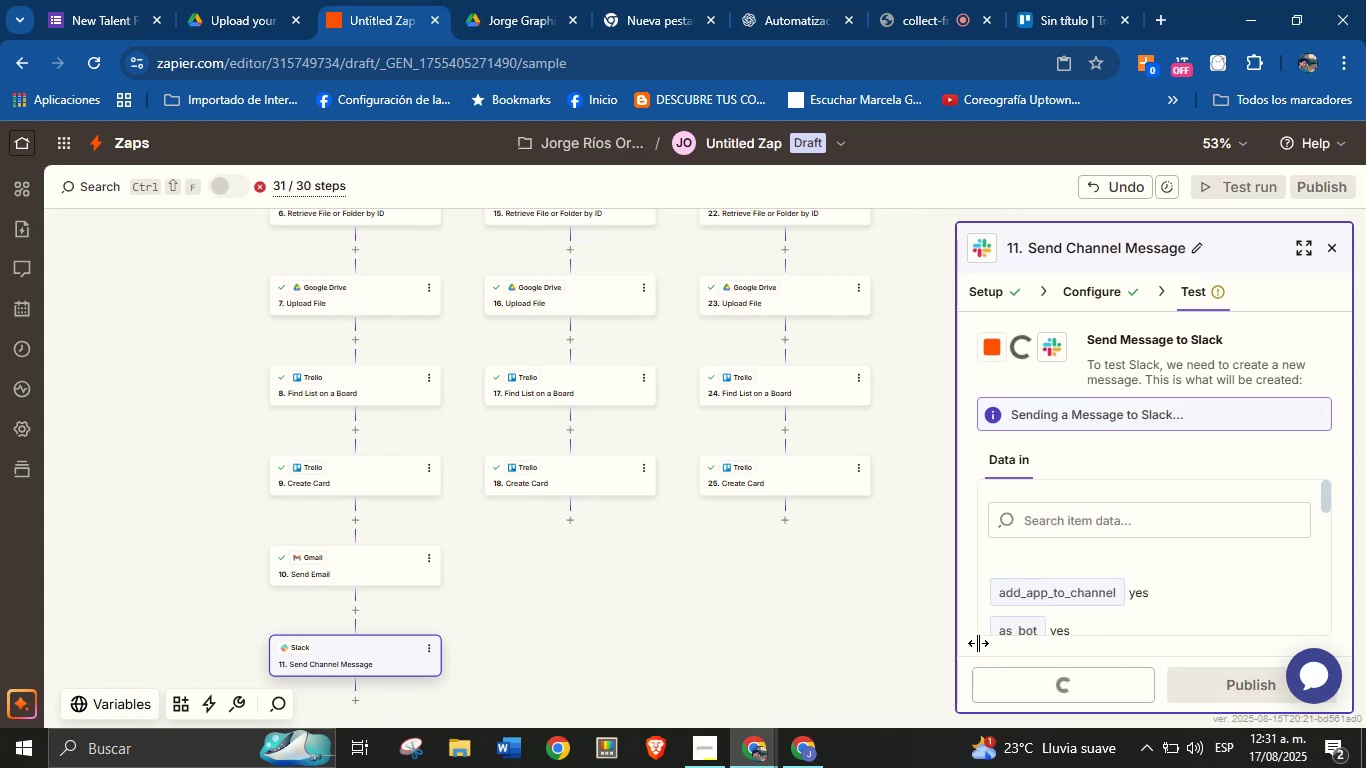 
left_click_drag(start_coordinate=[597, 595], to_coordinate=[615, 578])
 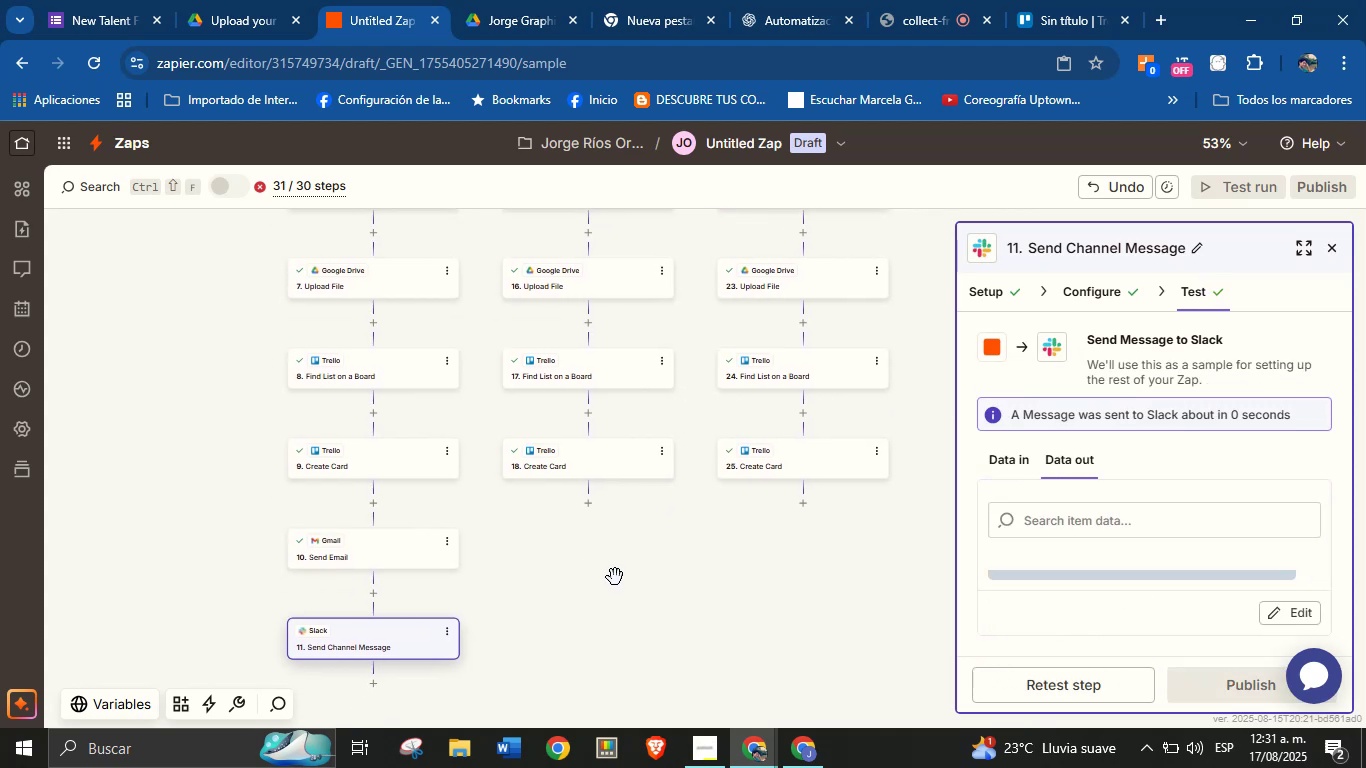 
mouse_move([573, 538])
 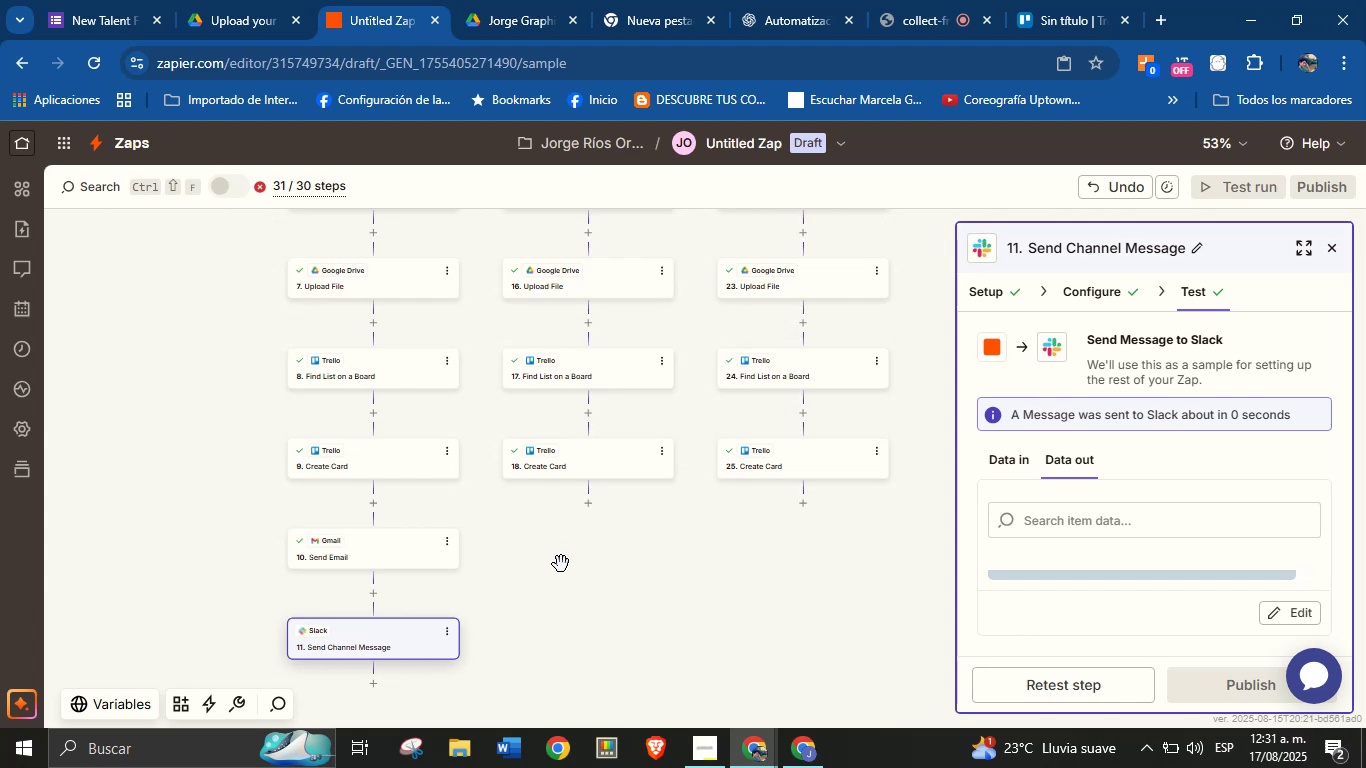 
left_click_drag(start_coordinate=[548, 579], to_coordinate=[561, 552])
 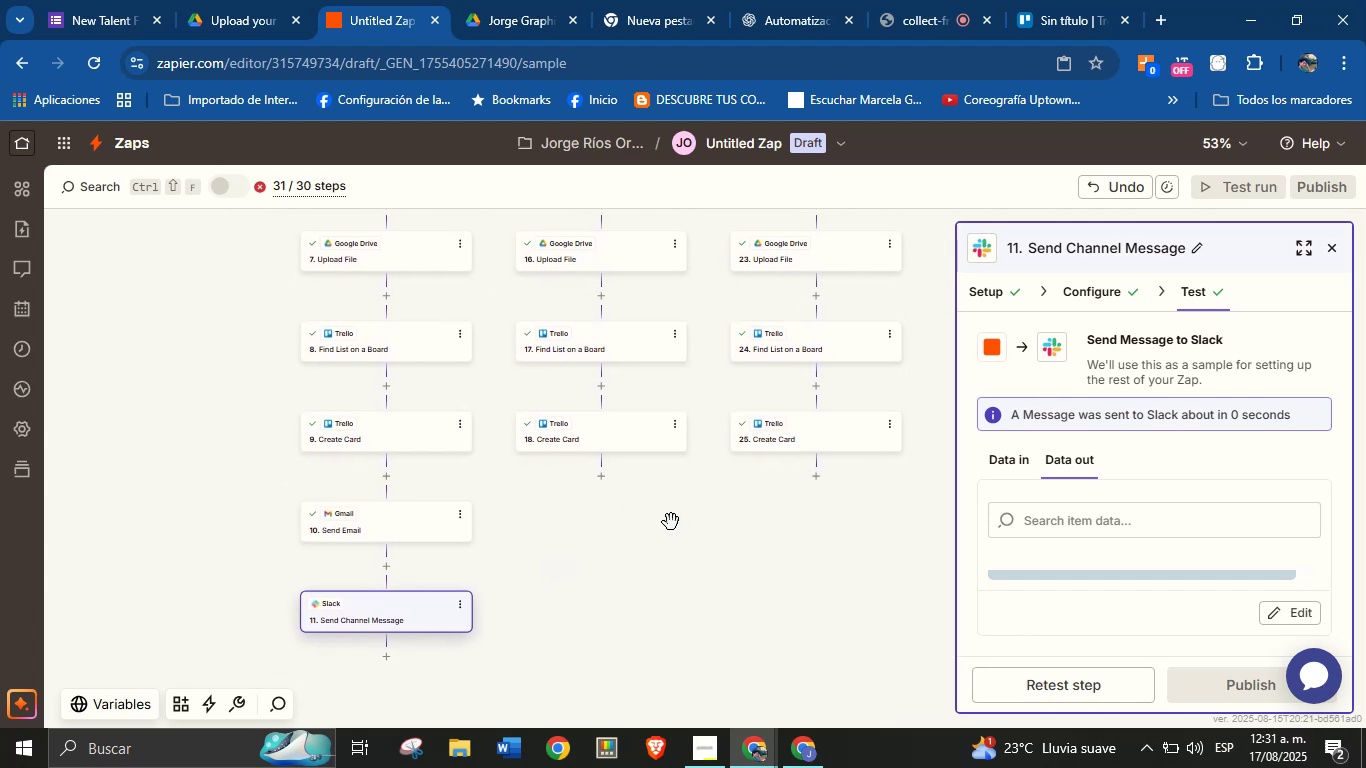 
left_click_drag(start_coordinate=[707, 534], to_coordinate=[678, 565])
 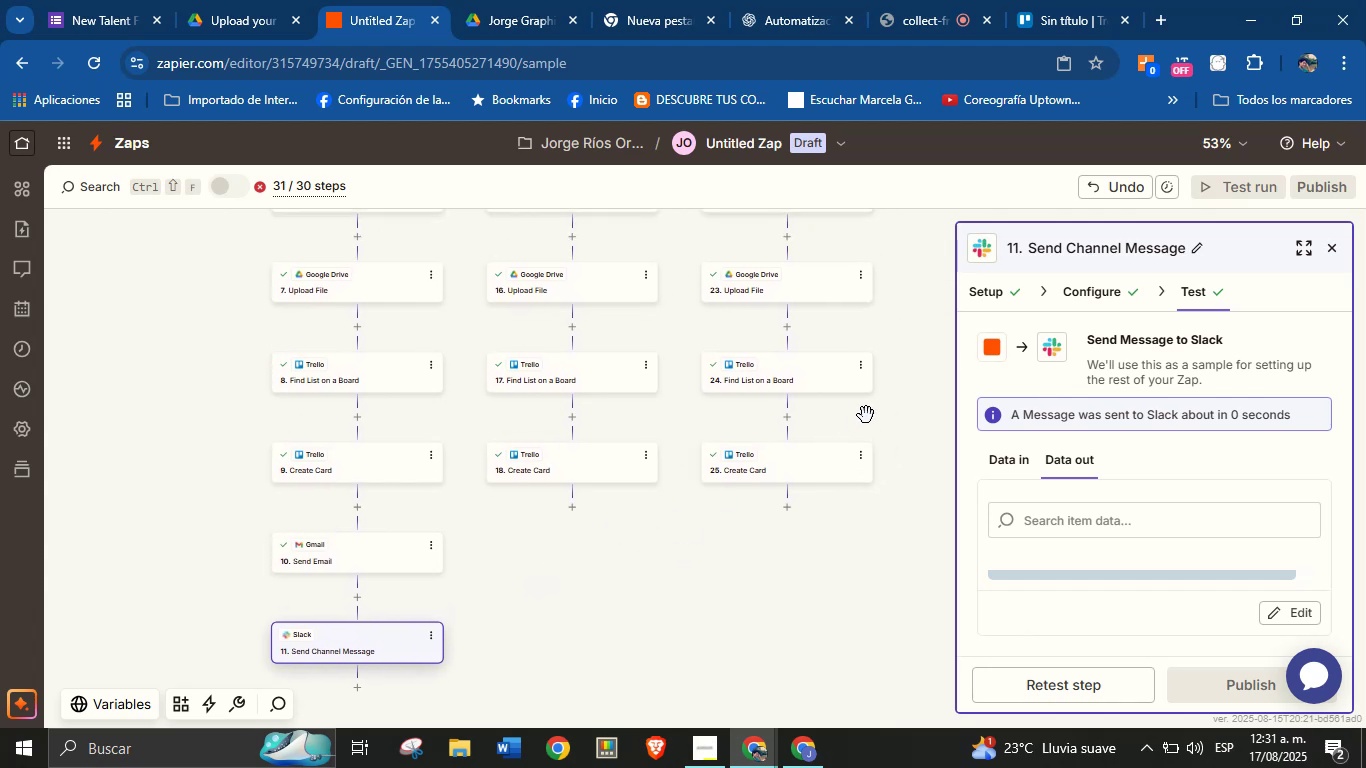 
left_click_drag(start_coordinate=[893, 409], to_coordinate=[773, 565])
 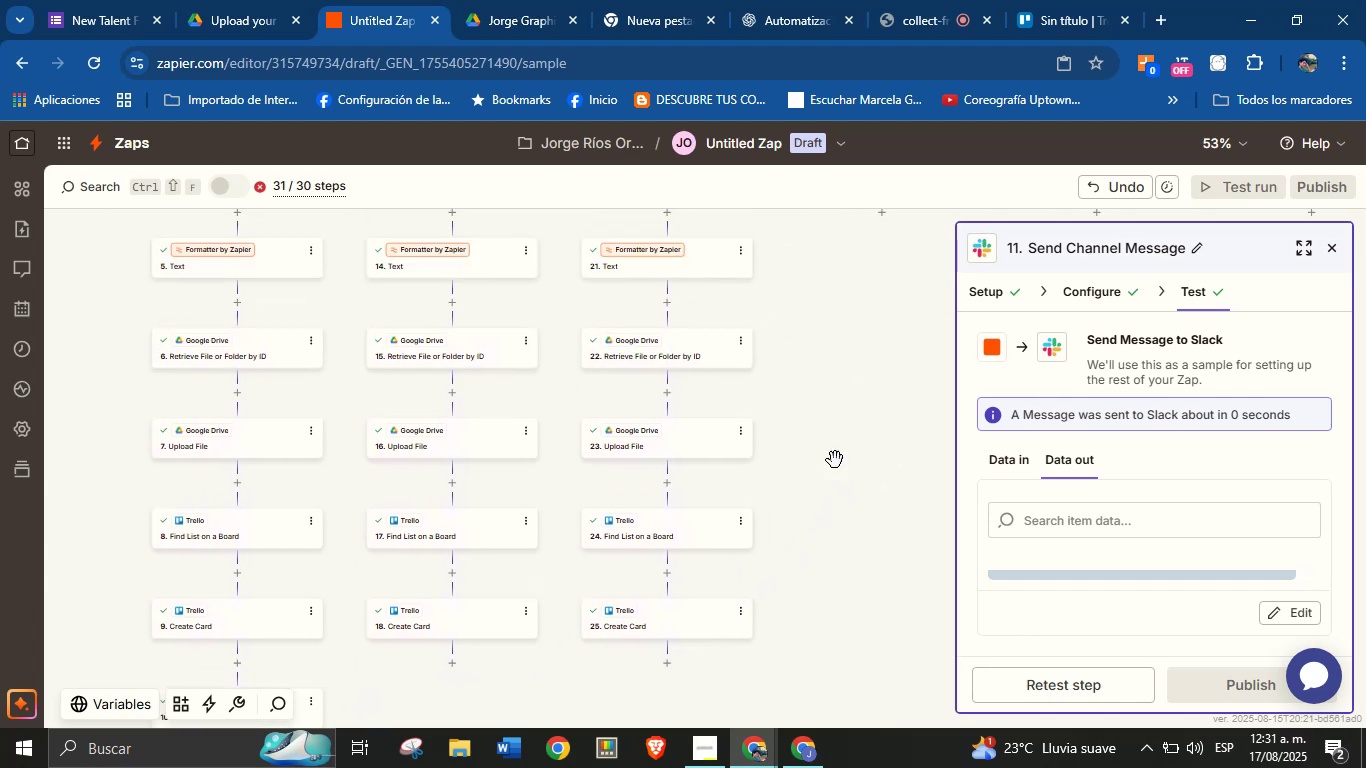 
left_click_drag(start_coordinate=[842, 447], to_coordinate=[785, 536])
 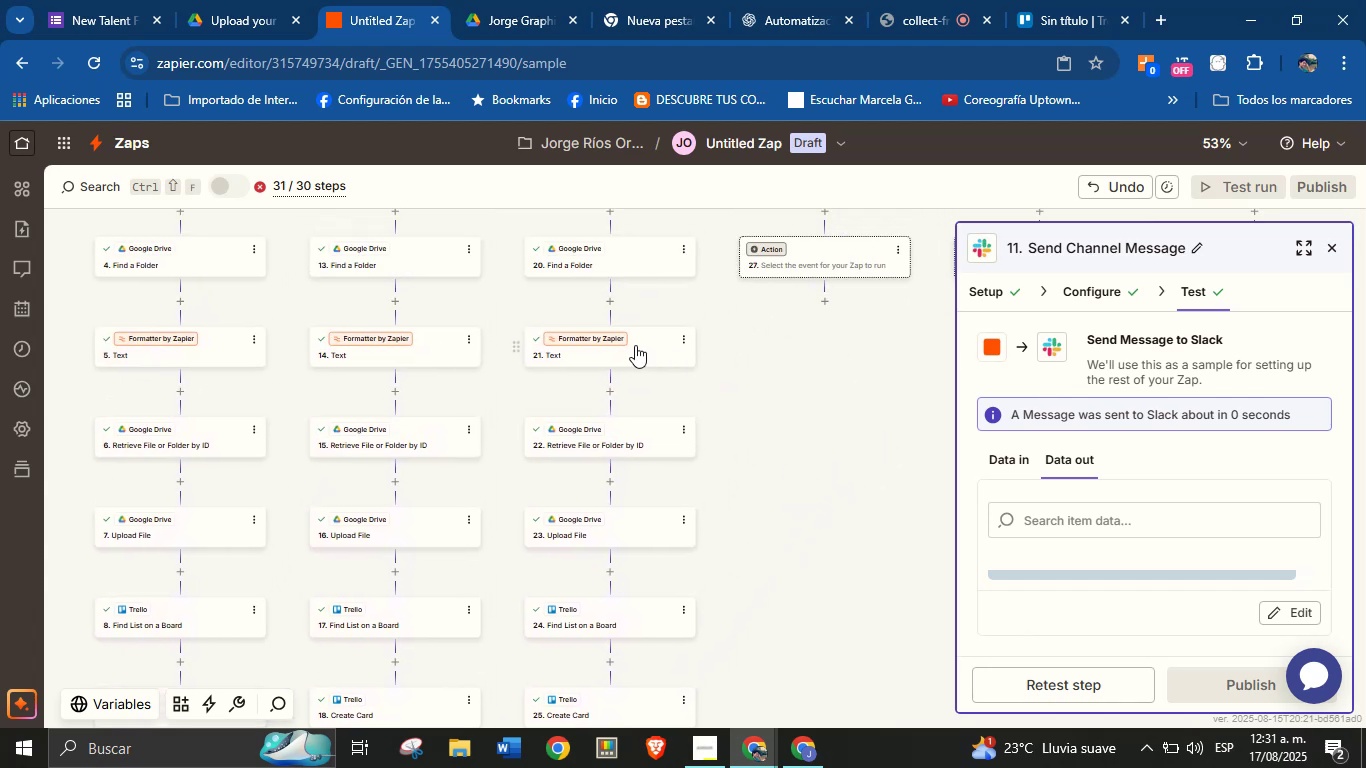 
left_click_drag(start_coordinate=[749, 358], to_coordinate=[741, 447])
 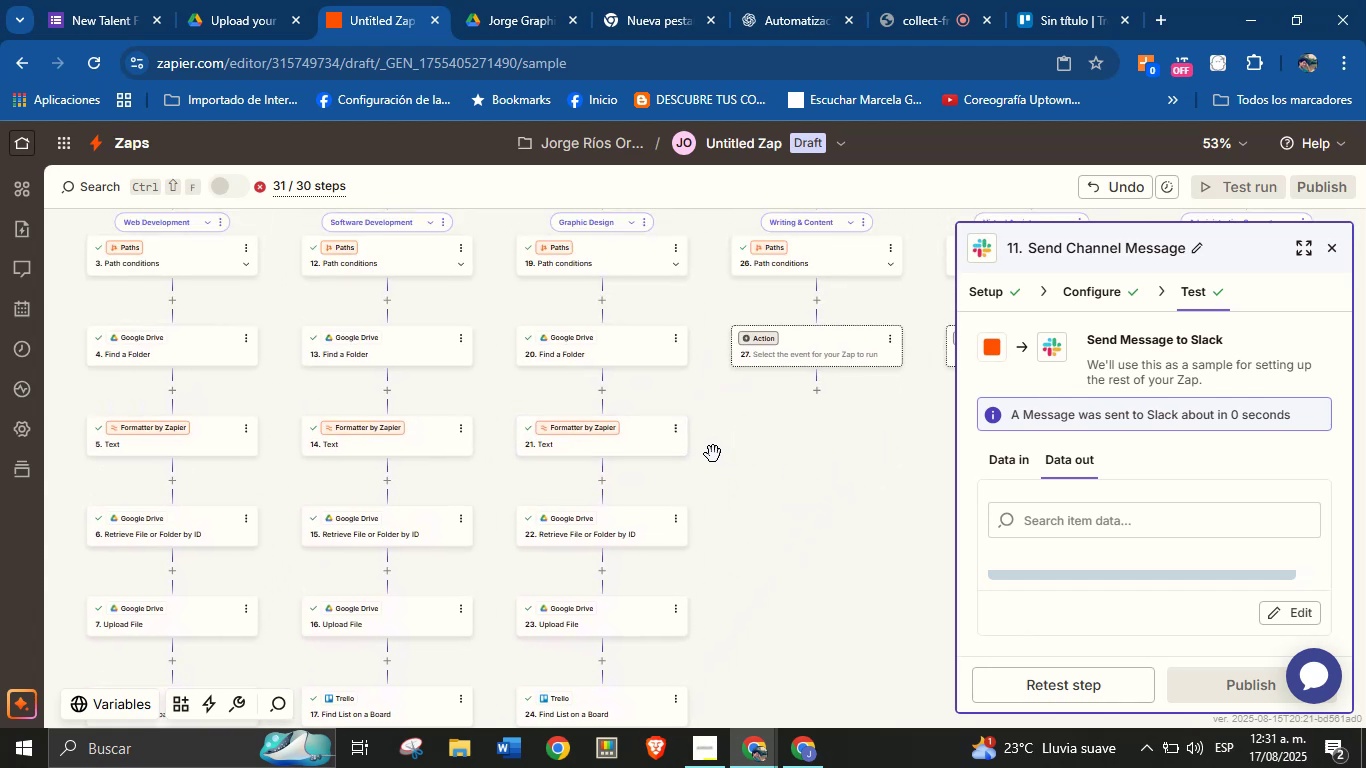 
hold_key(key=ControlLeft, duration=3.44)
left_click([643, 432])
 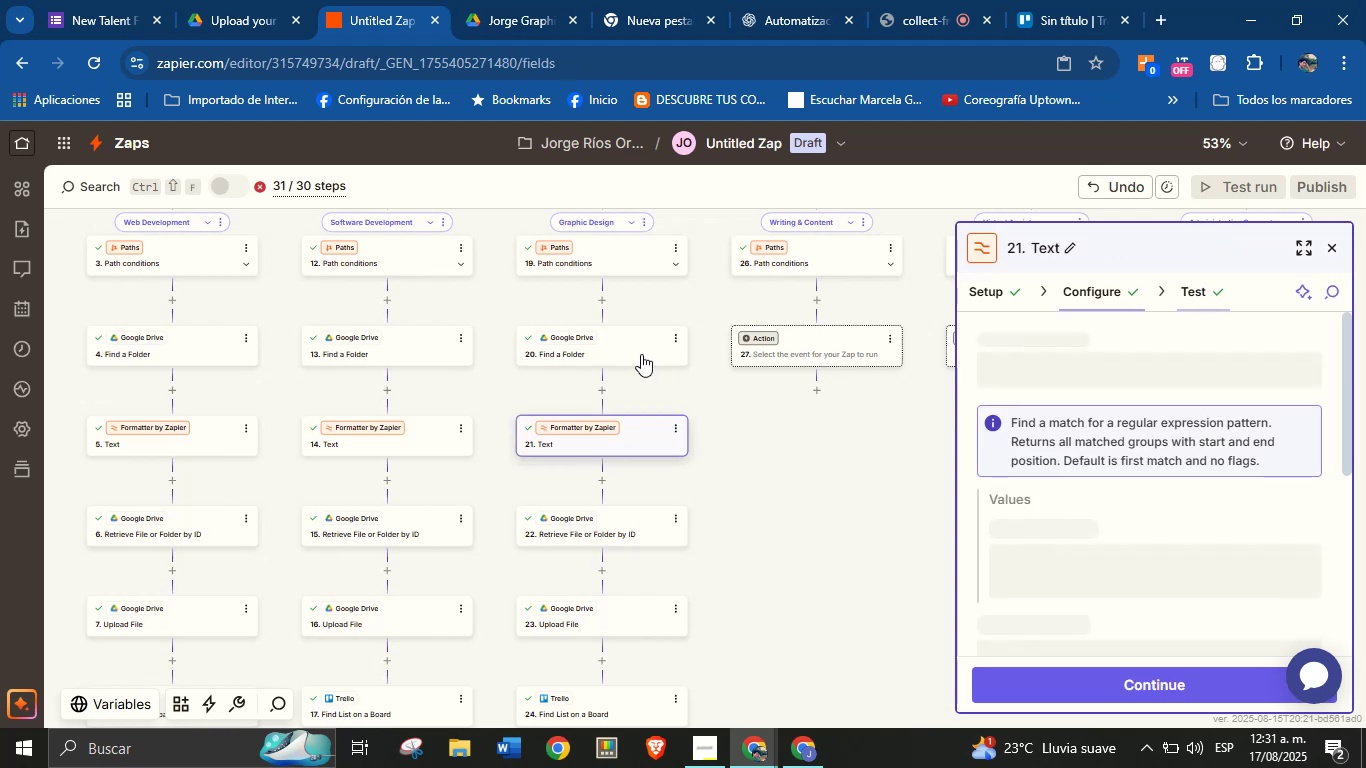 
left_click([644, 346])
 